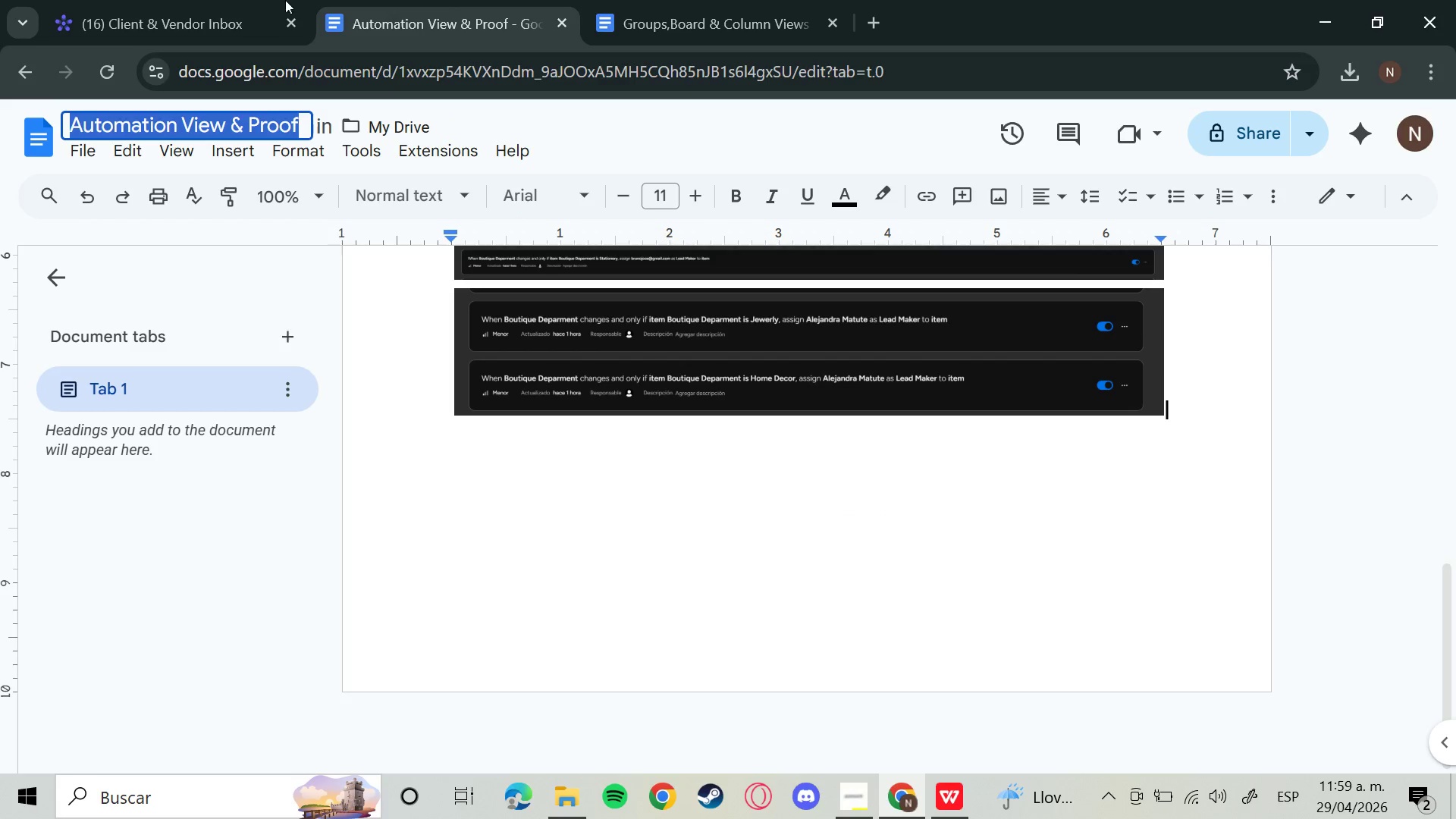 
left_click([193, 0])
 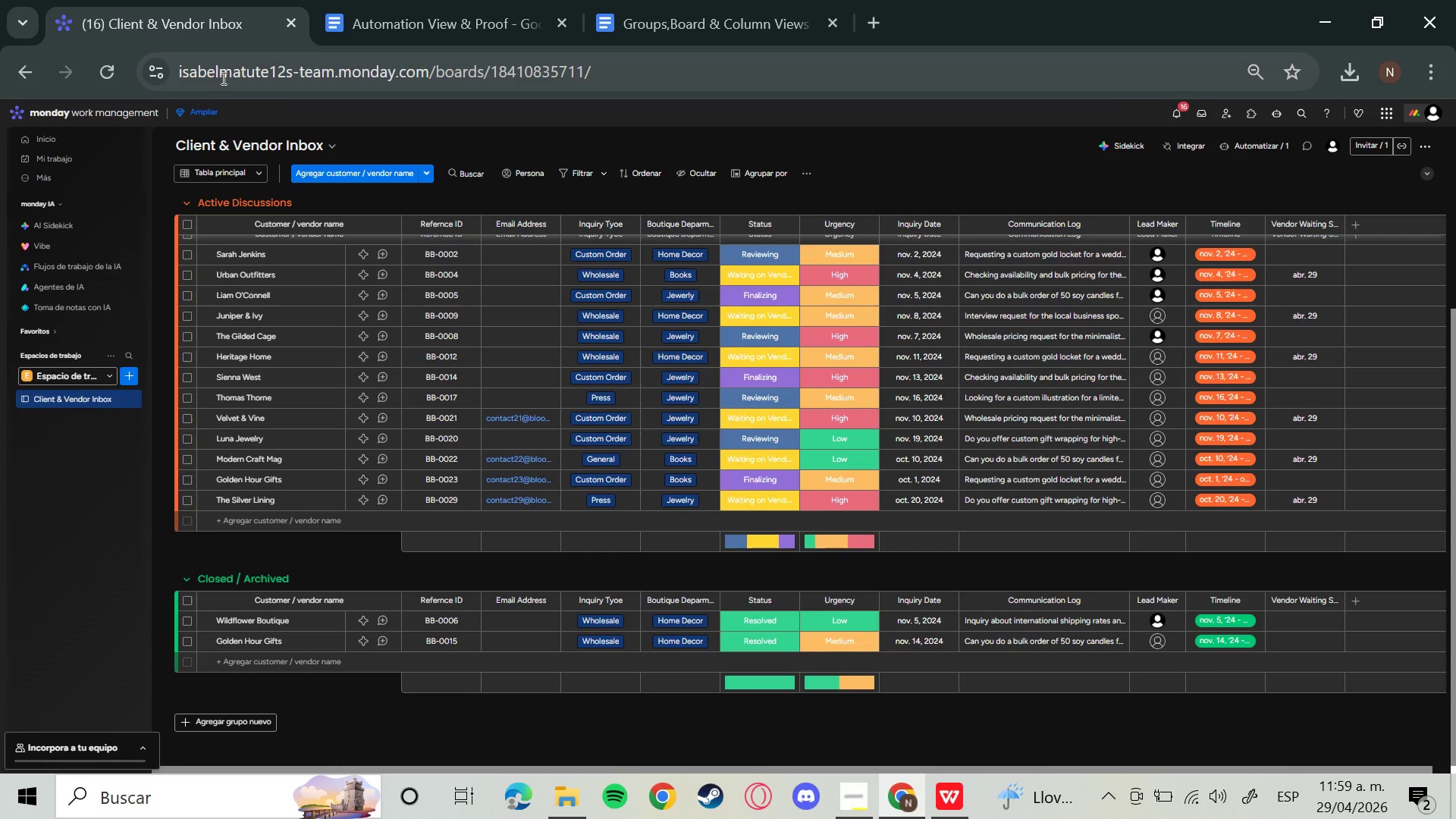 
wait(13.03)
 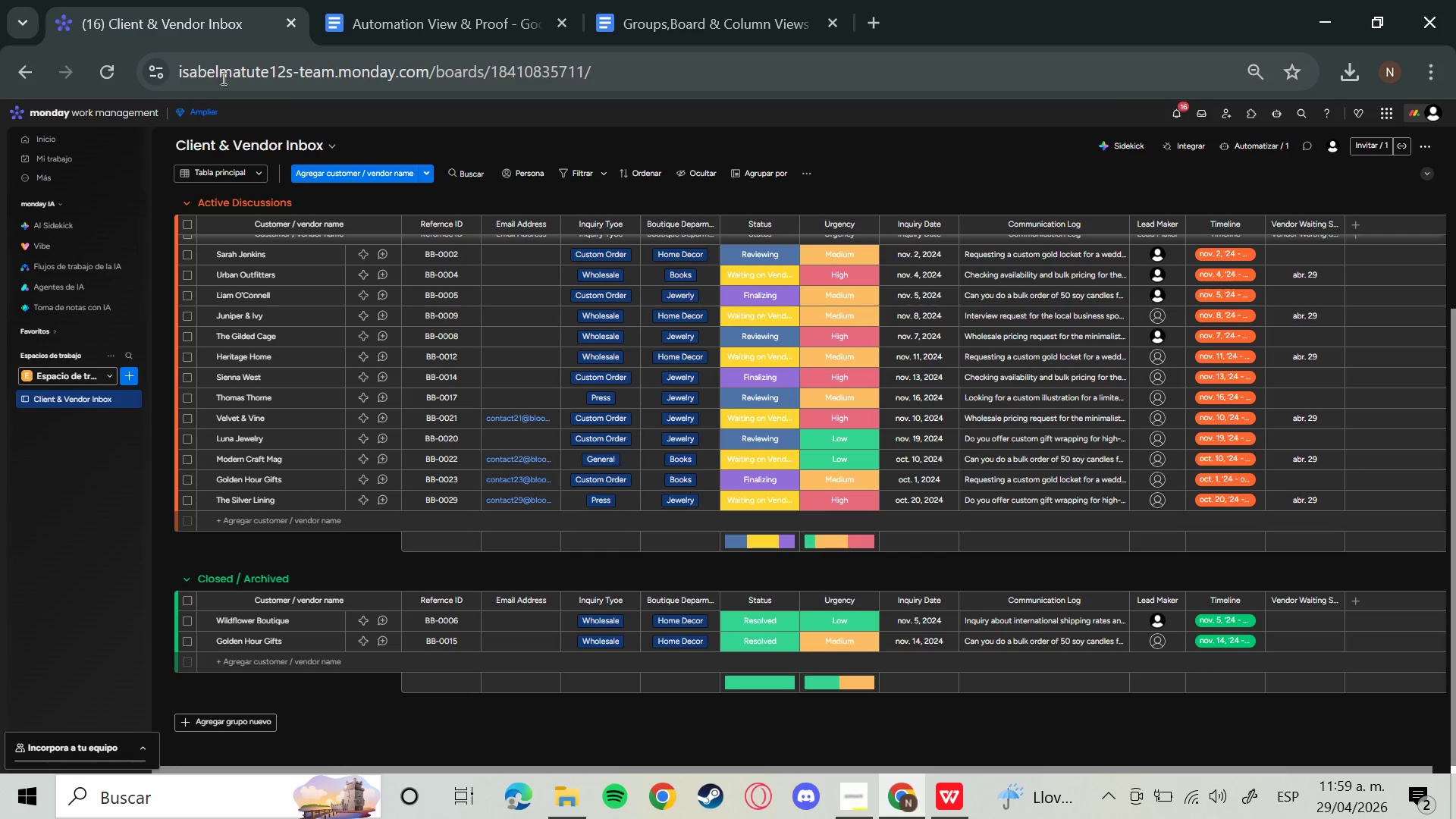 
scroll: coordinate [724, 718], scroll_direction: up, amount: 5.0
 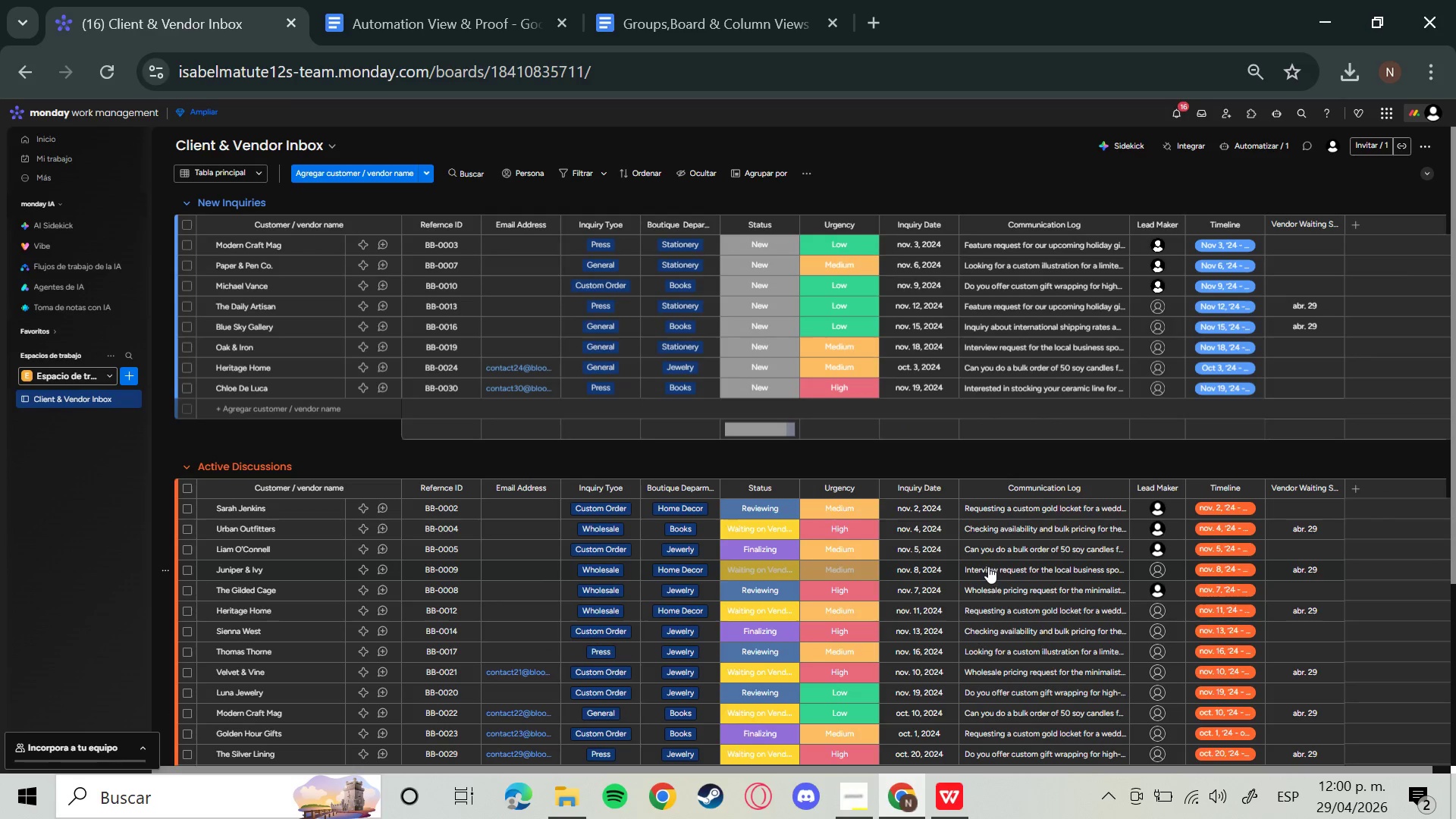 
hold_key(key=MetaLeft, duration=0.97)
 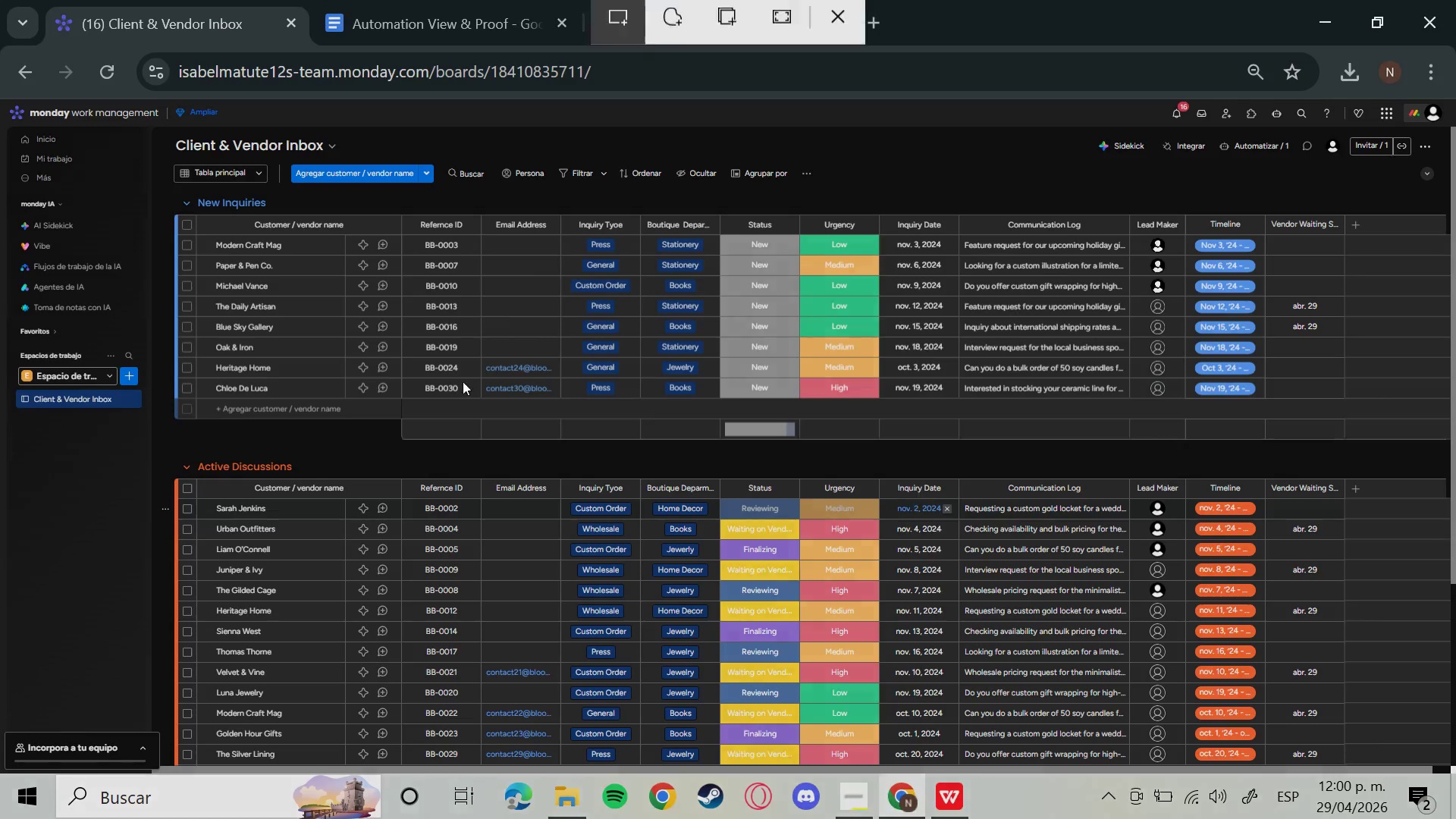 
hold_key(key=ShiftLeft, duration=0.97)
 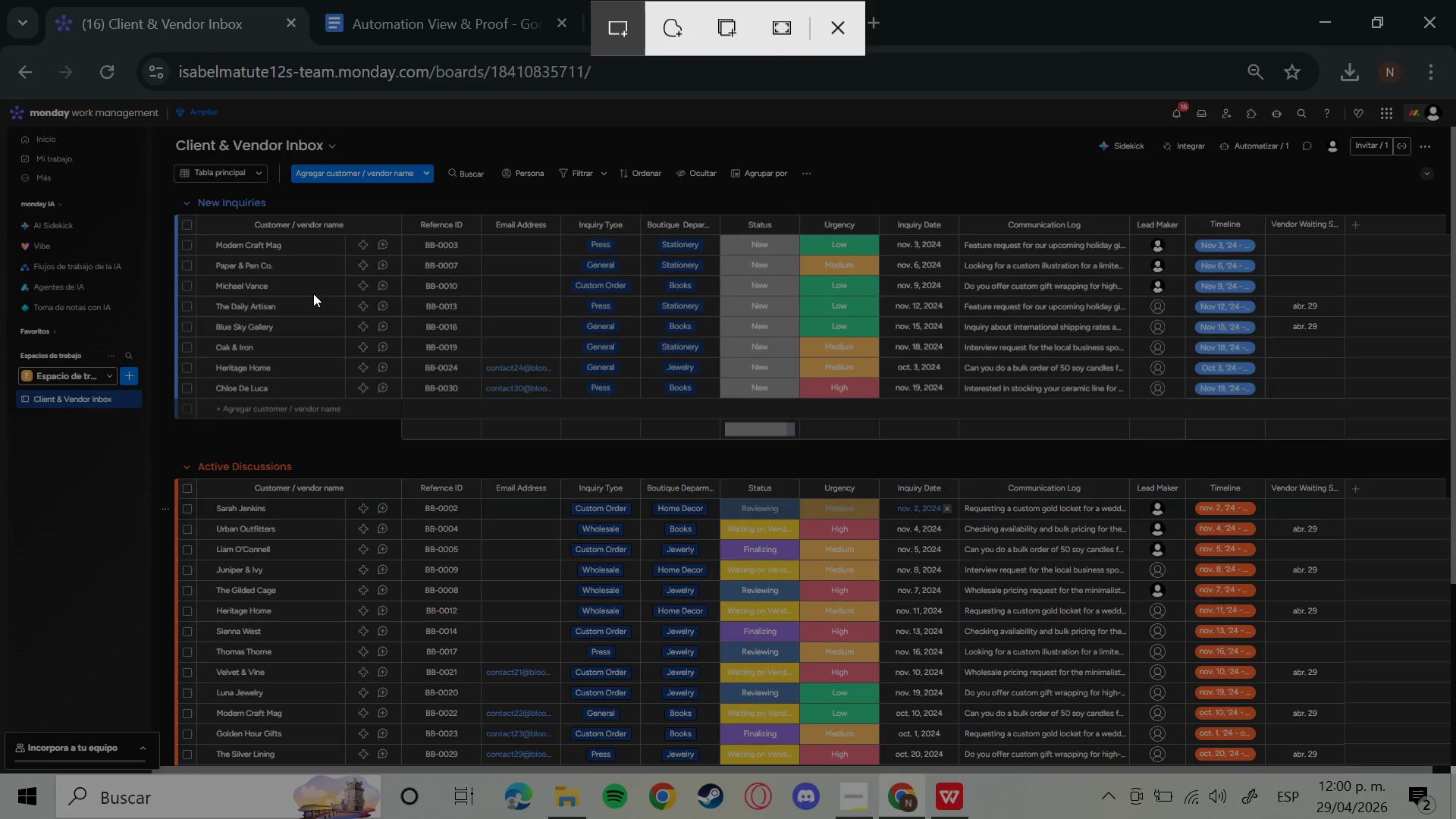 
hold_key(key=S, duration=0.42)
 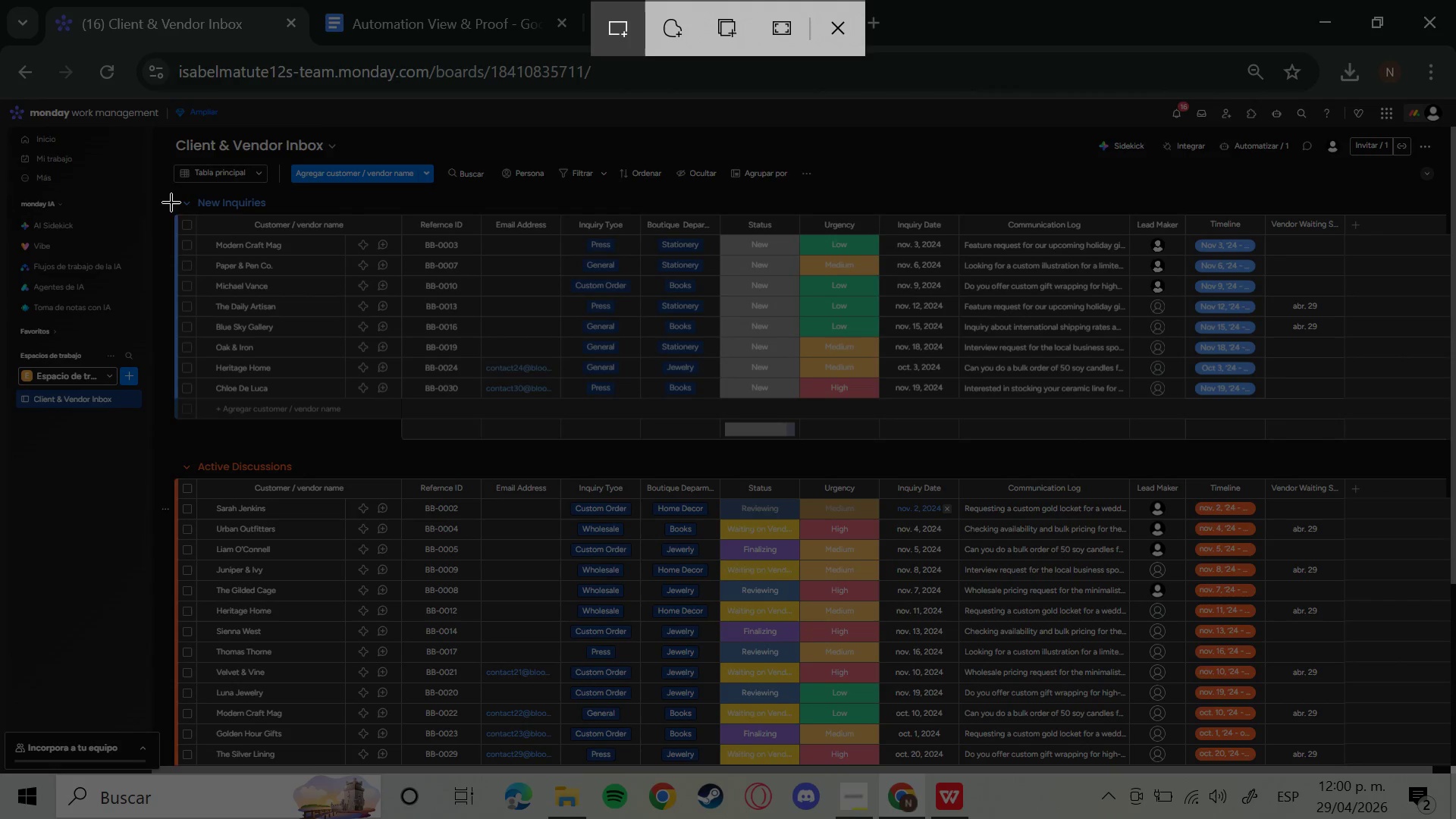 
left_click_drag(start_coordinate=[163, 193], to_coordinate=[1345, 257])
 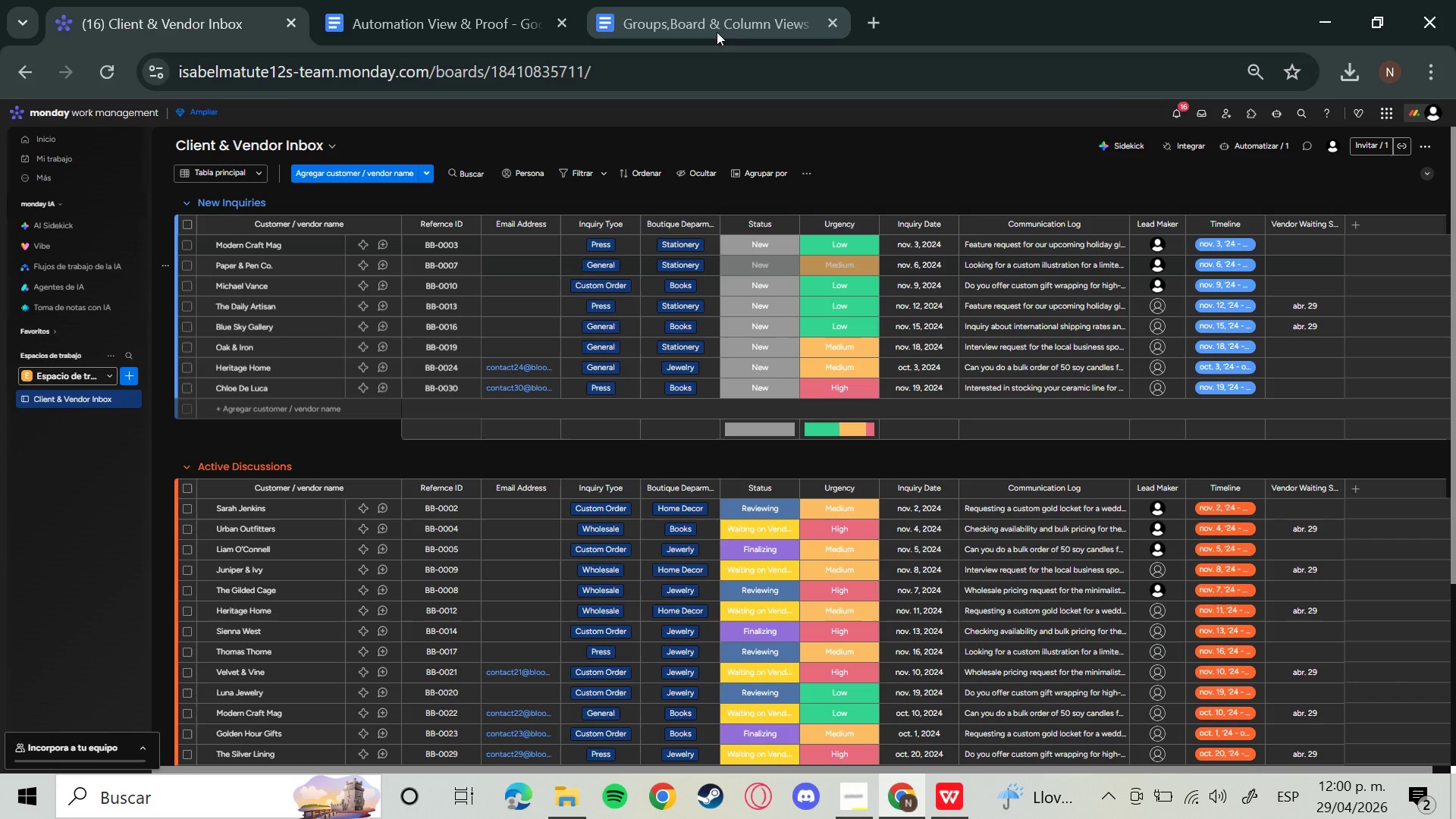 
left_click([874, 24])
 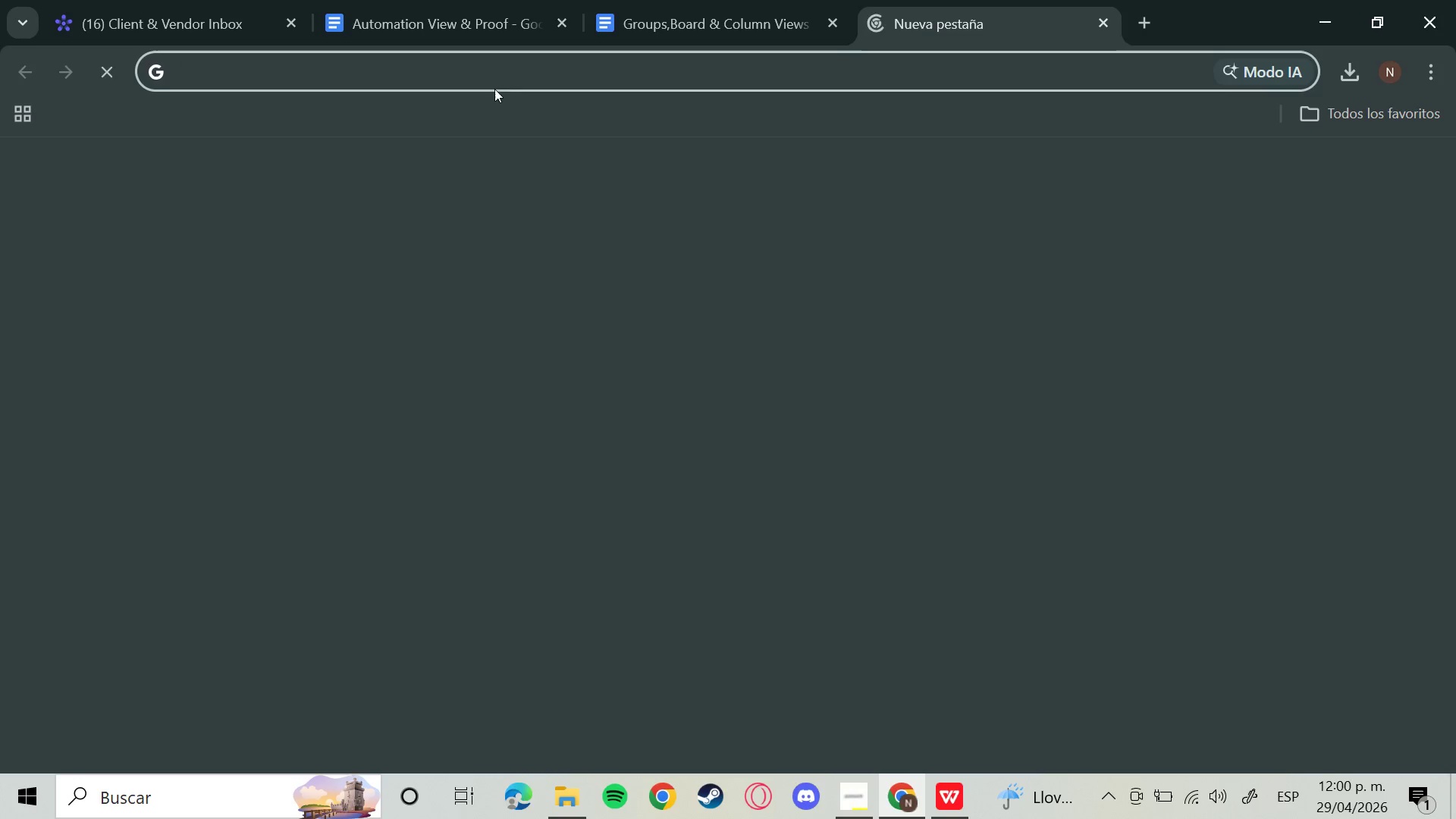 
key(D)
 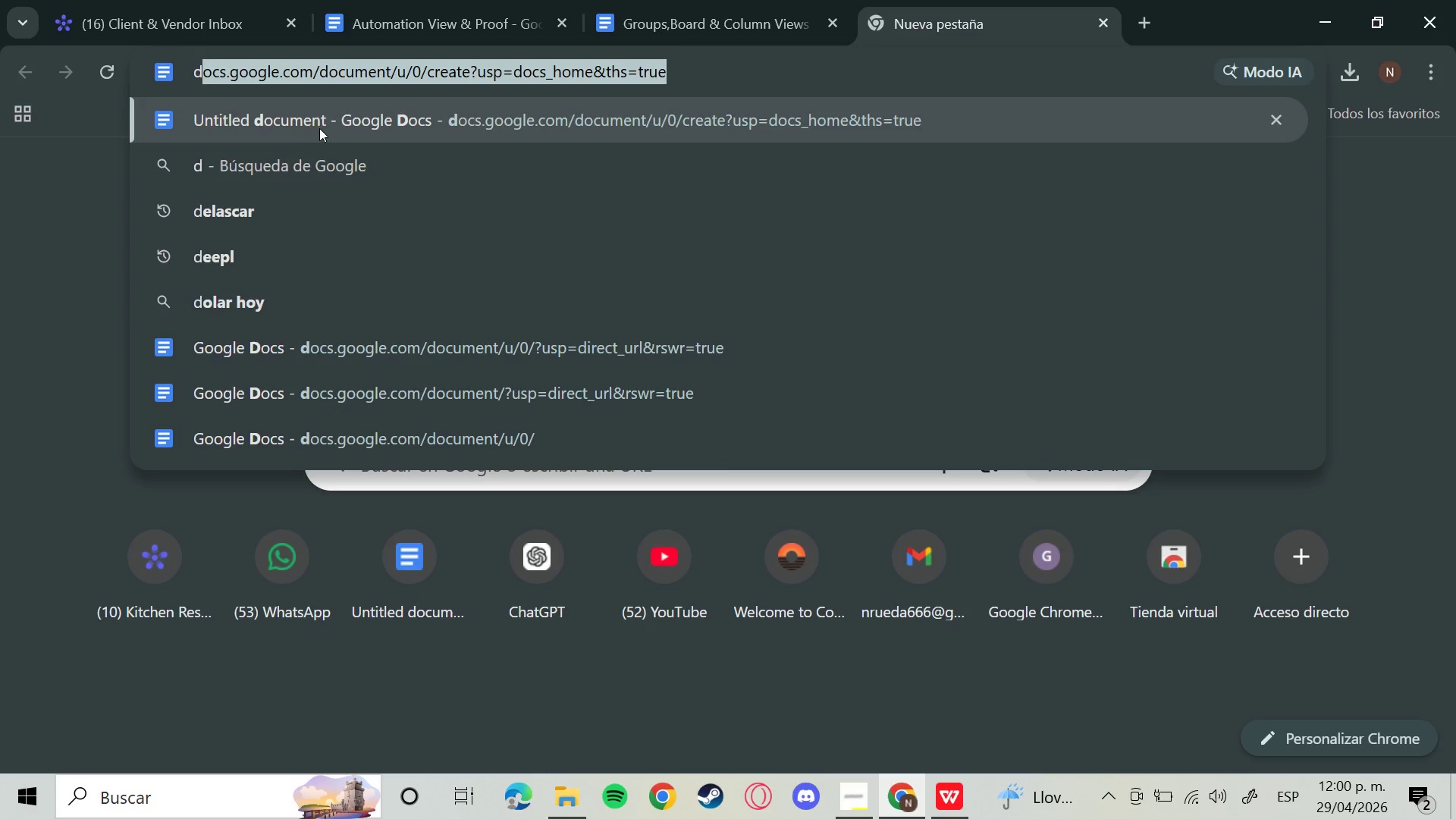 
left_click([321, 128])
 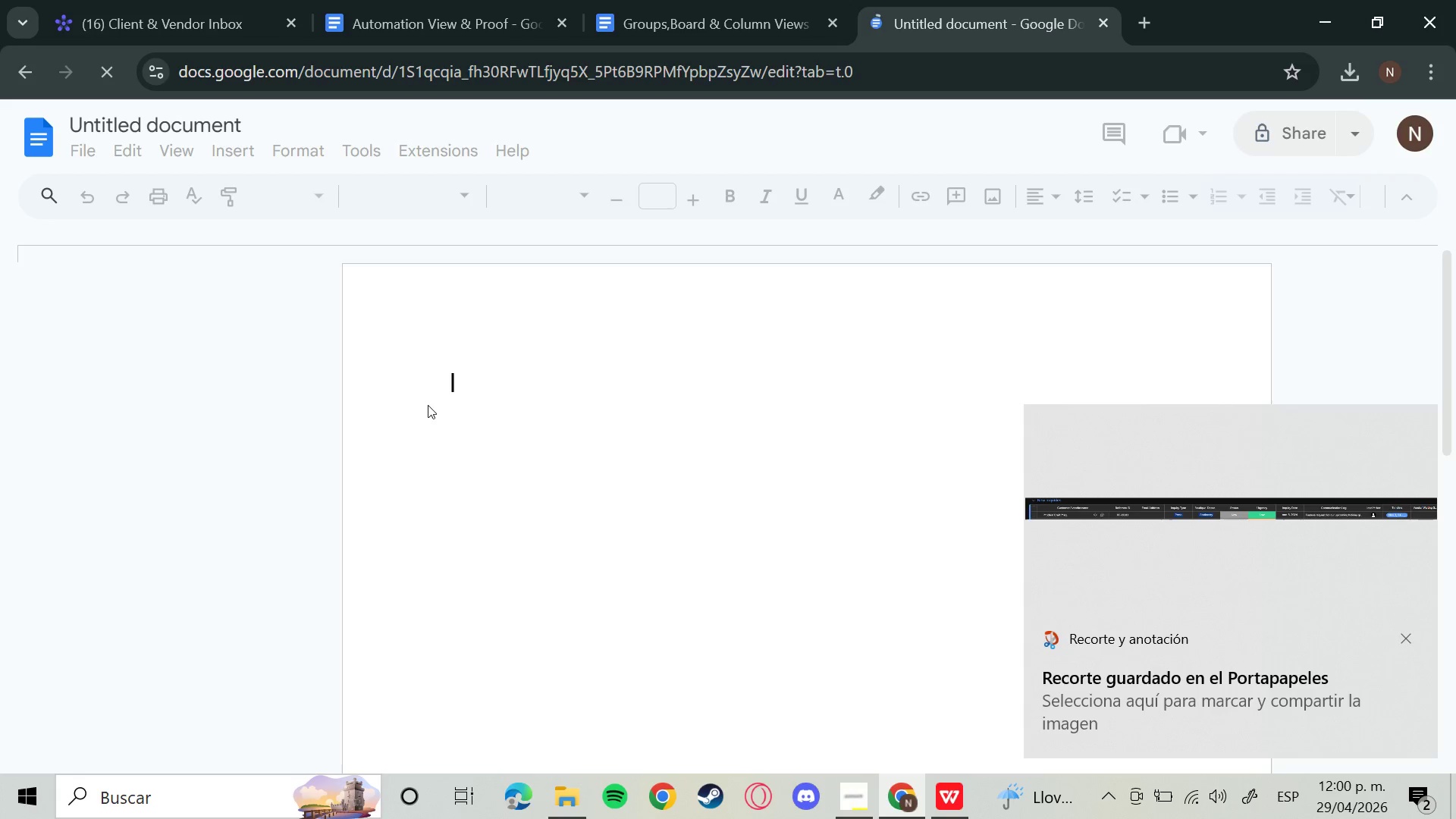 
key(Control+V)
 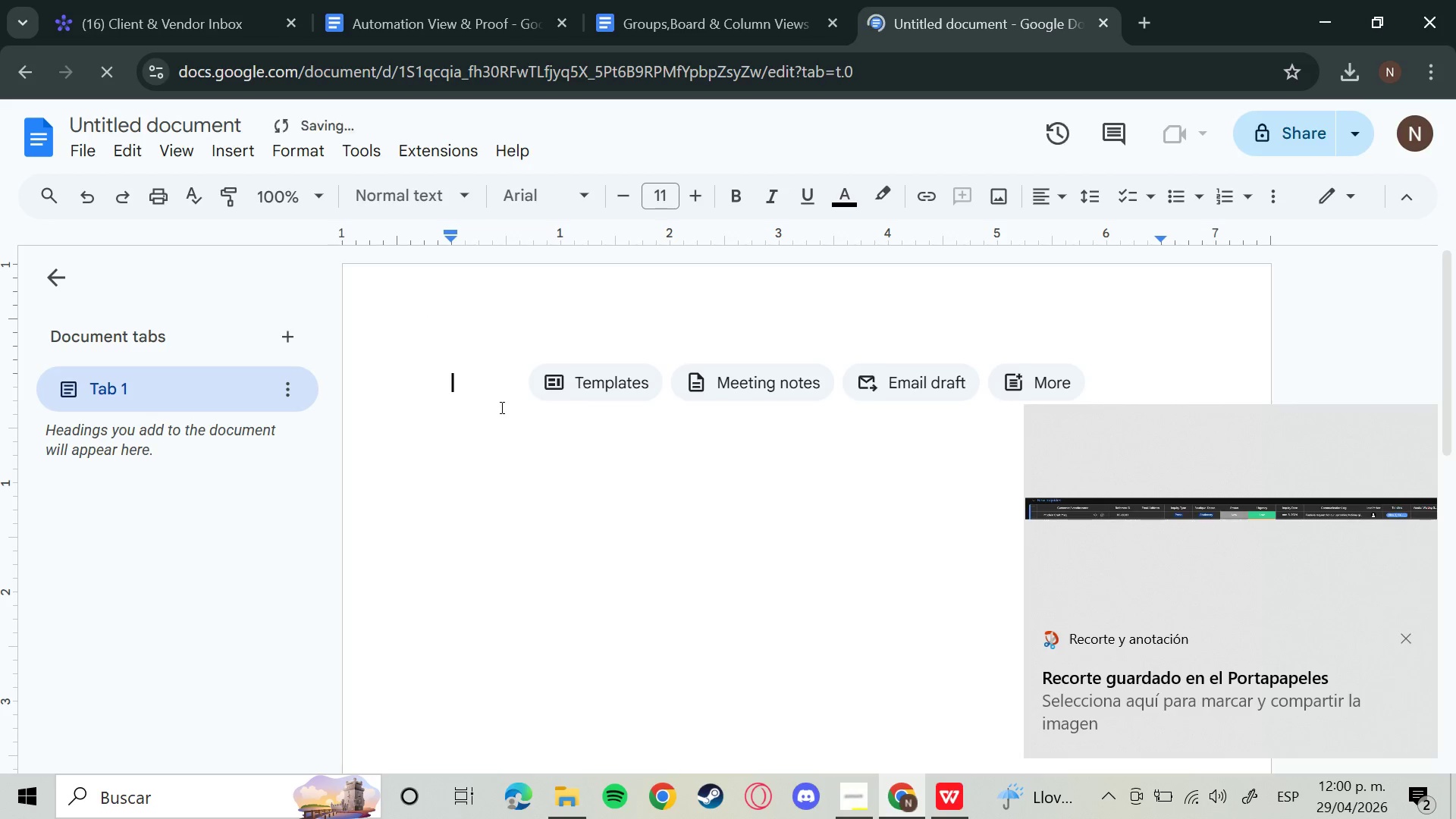 
key(Control+V)
 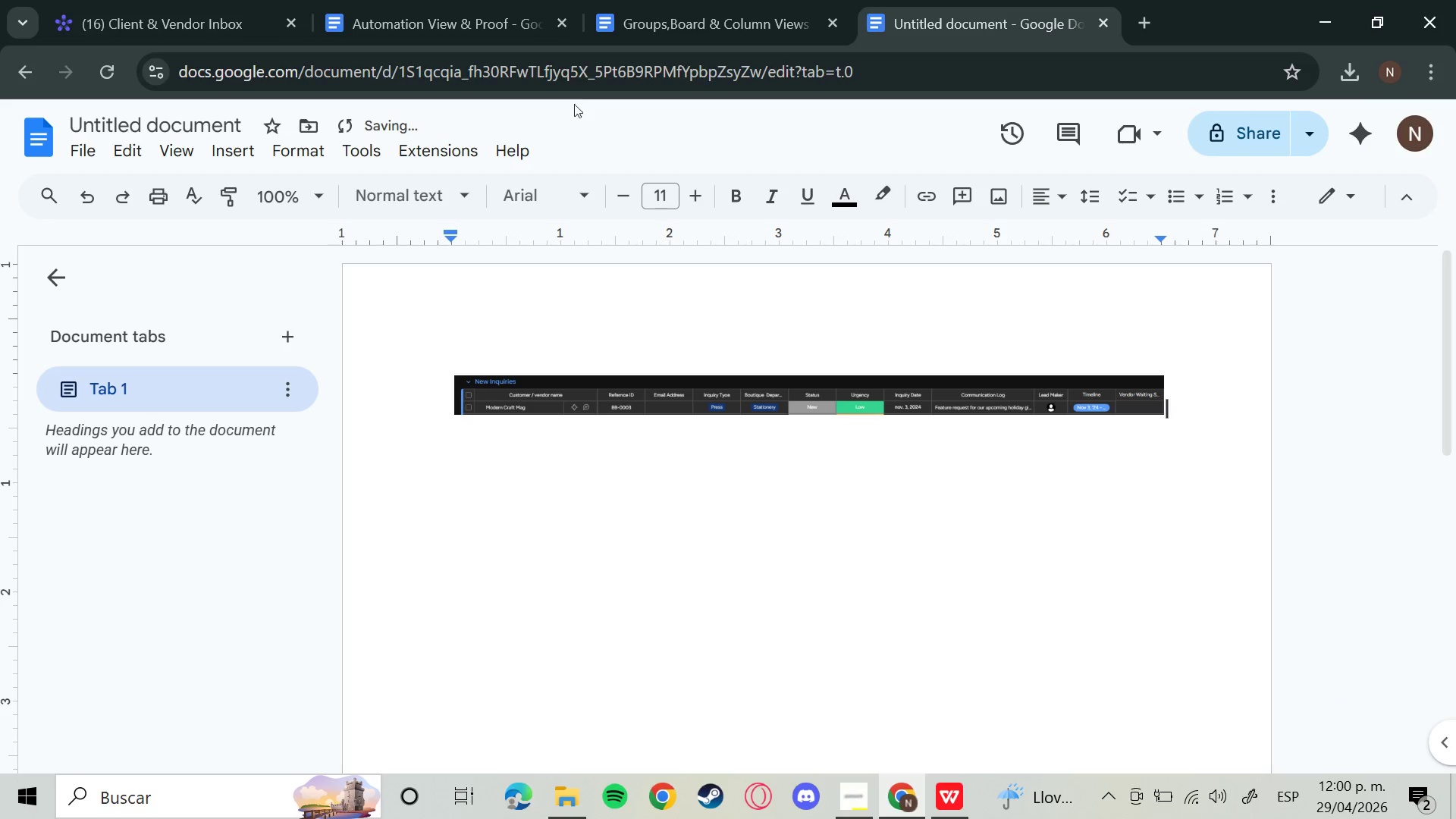 
left_click([146, 0])
 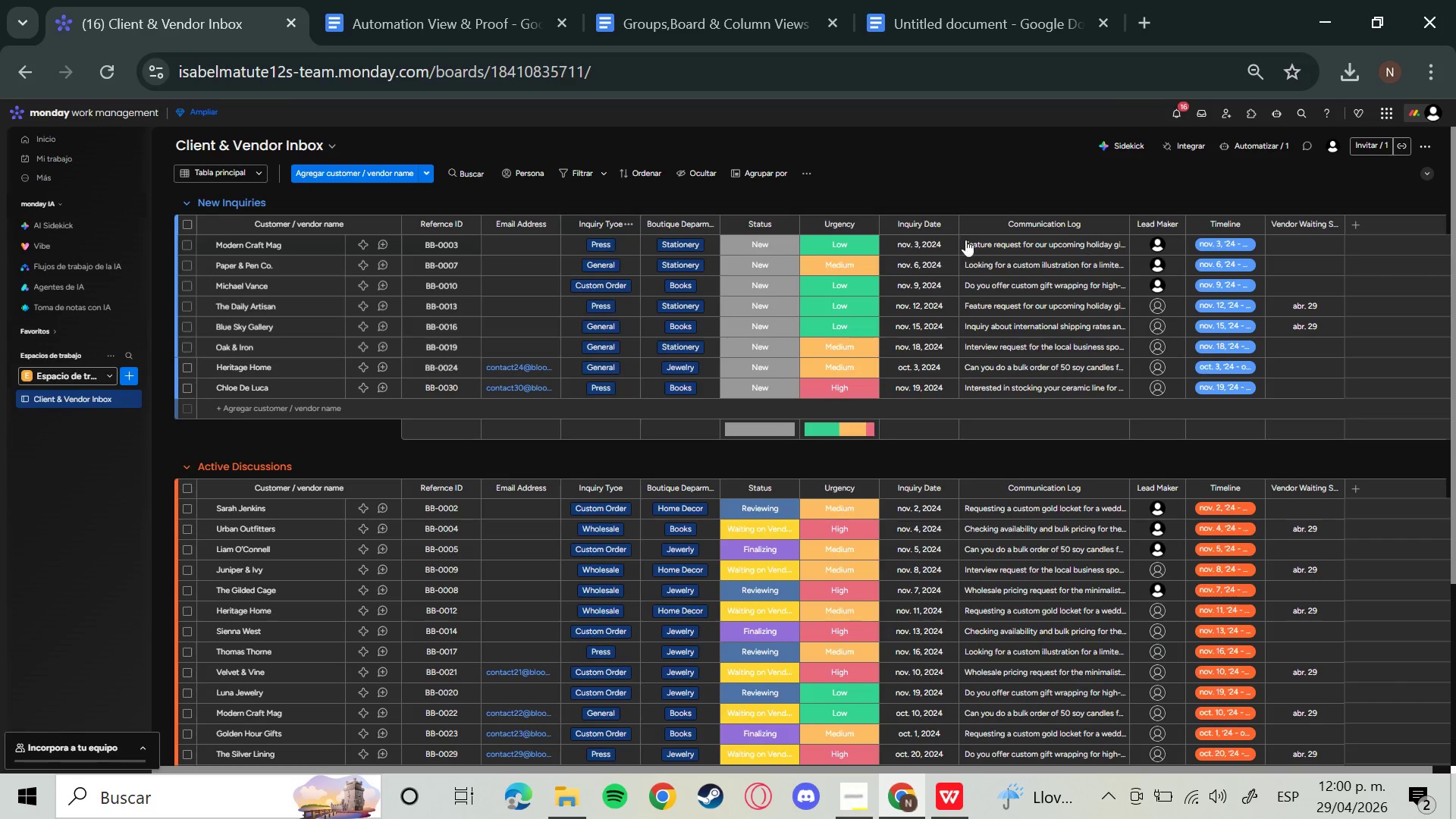 
mouse_move([484, 234])
 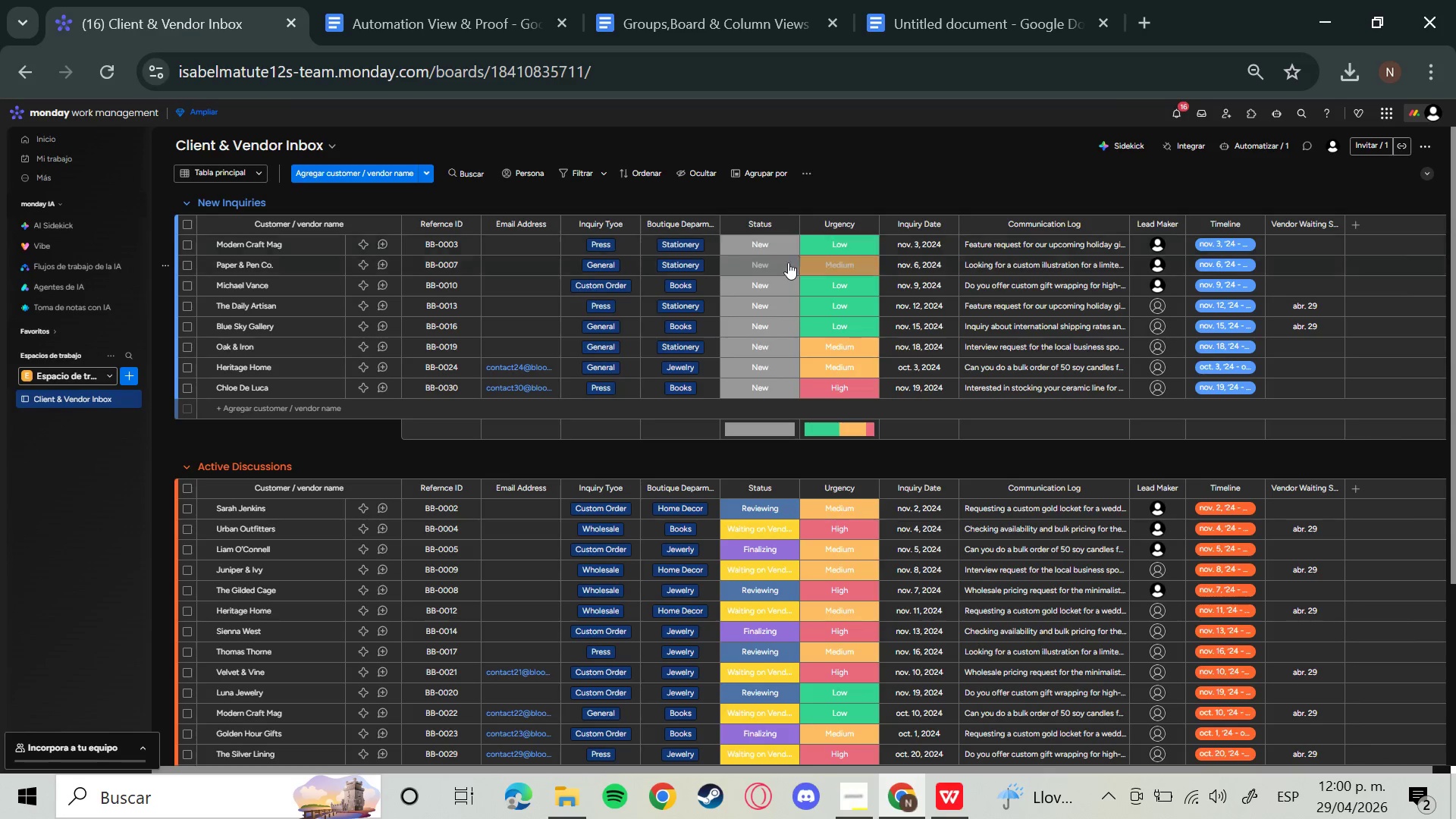 
left_click([772, 256])
 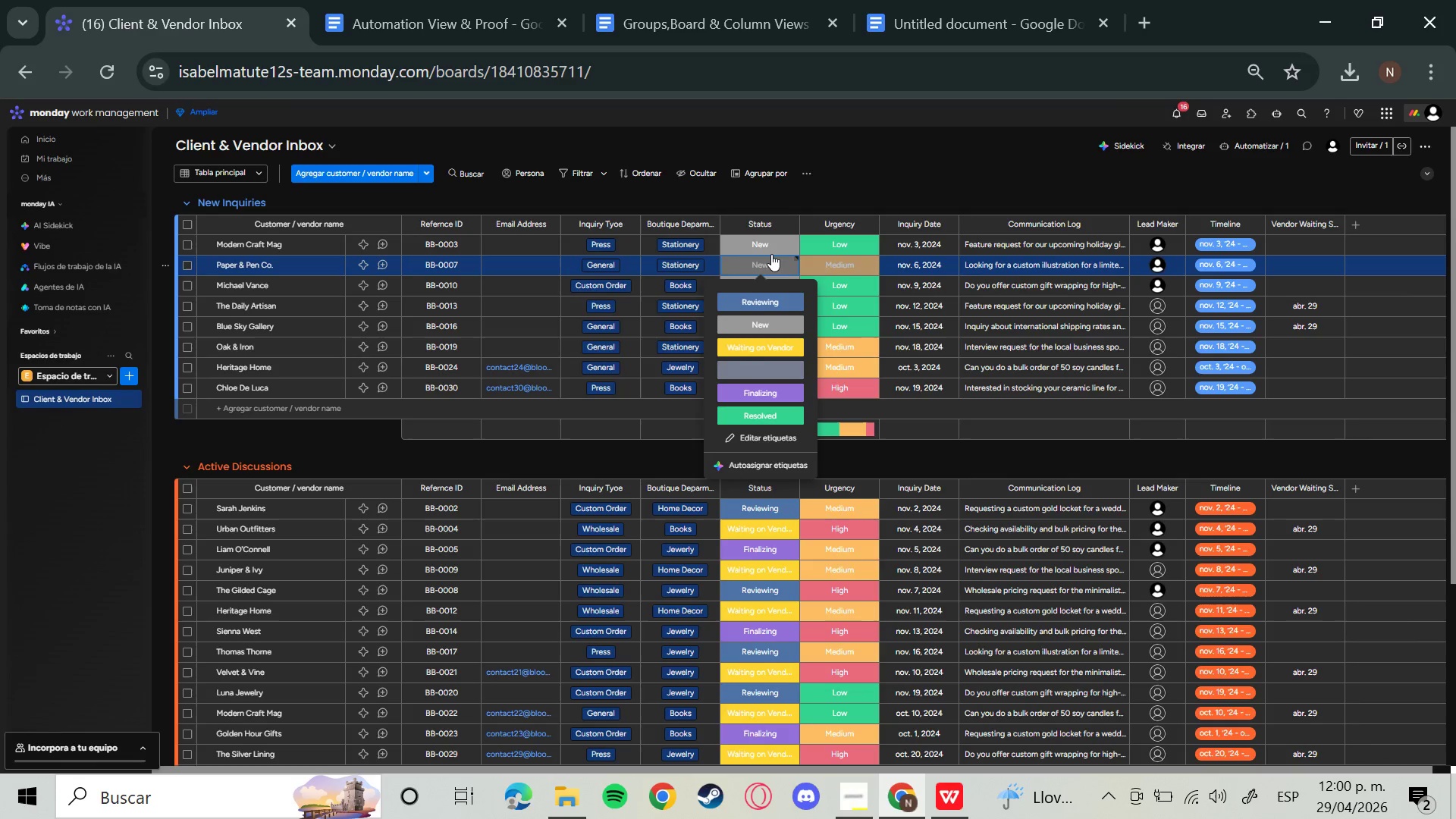 
left_click([768, 243])
 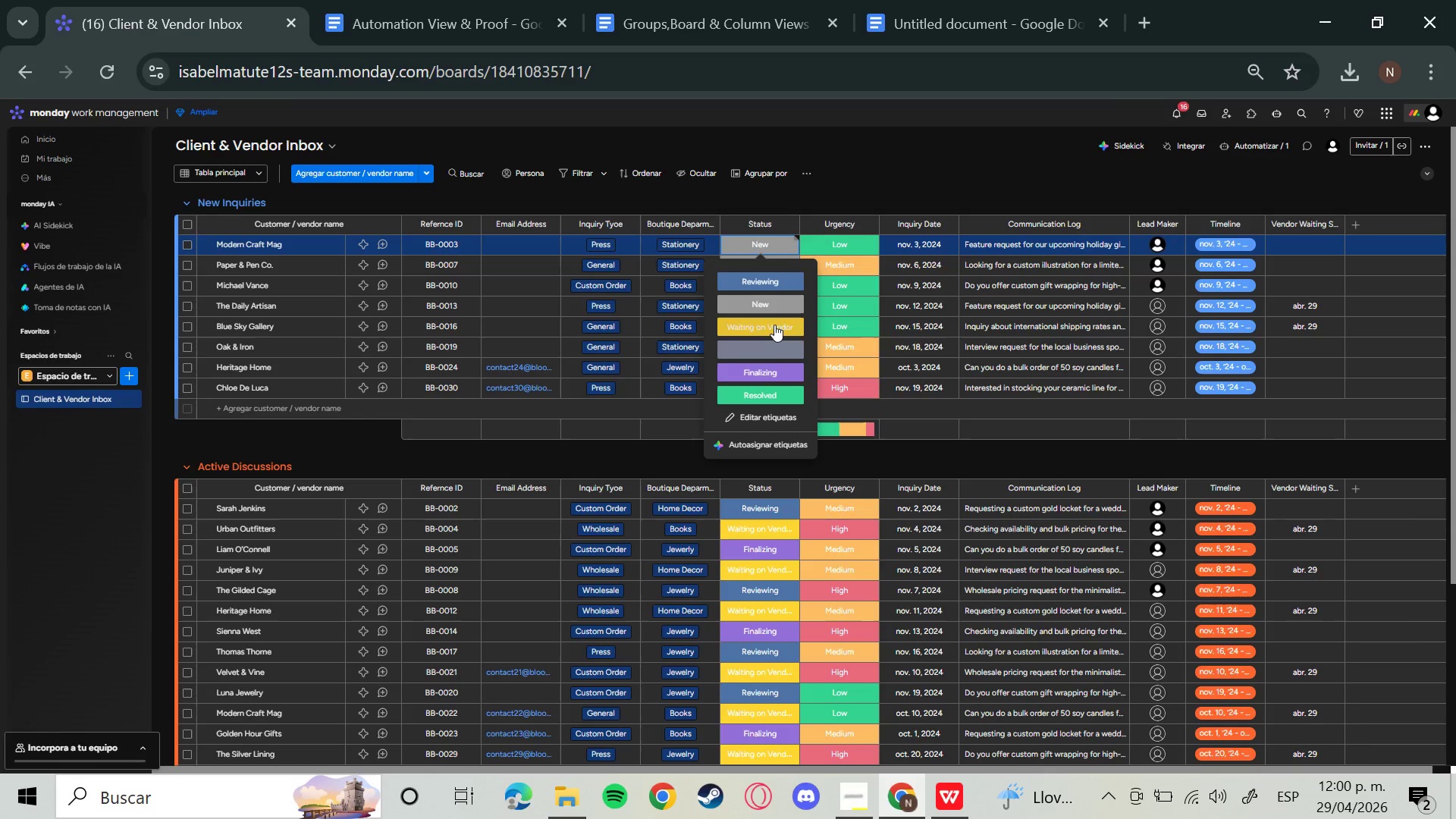 
left_click([774, 325])
 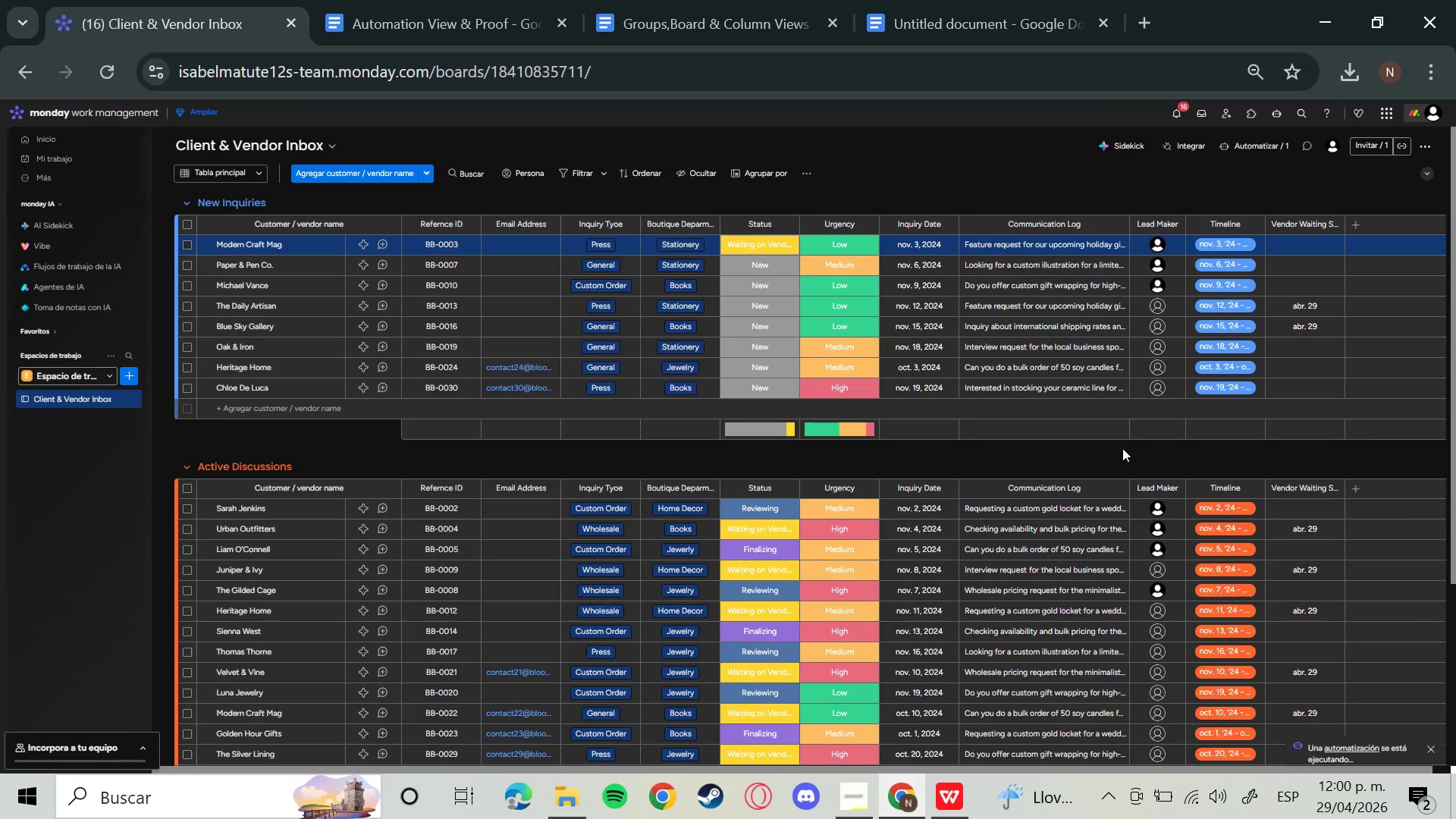 
scroll: coordinate [1134, 445], scroll_direction: down, amount: 1.0
 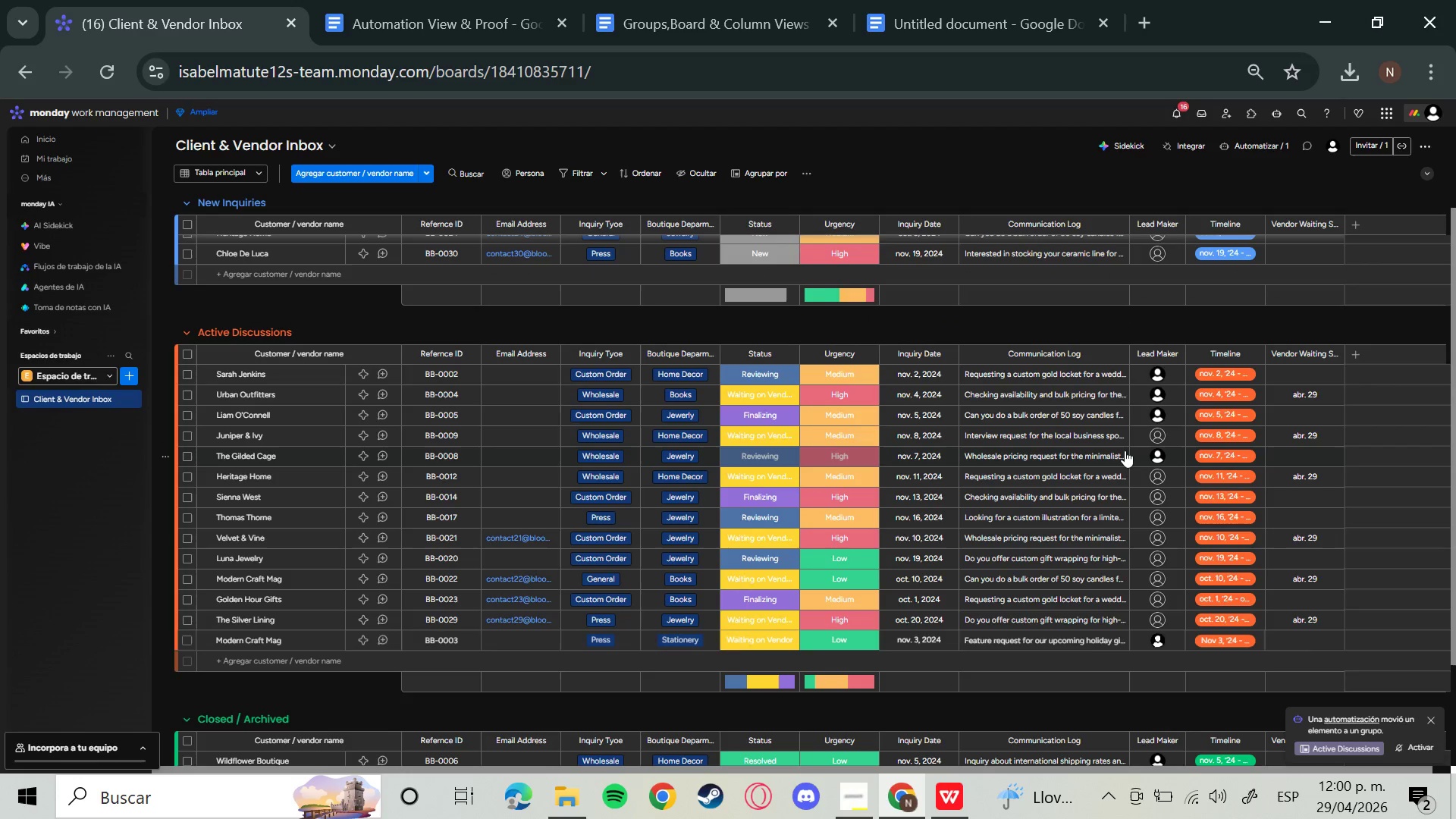 
wait(11.11)
 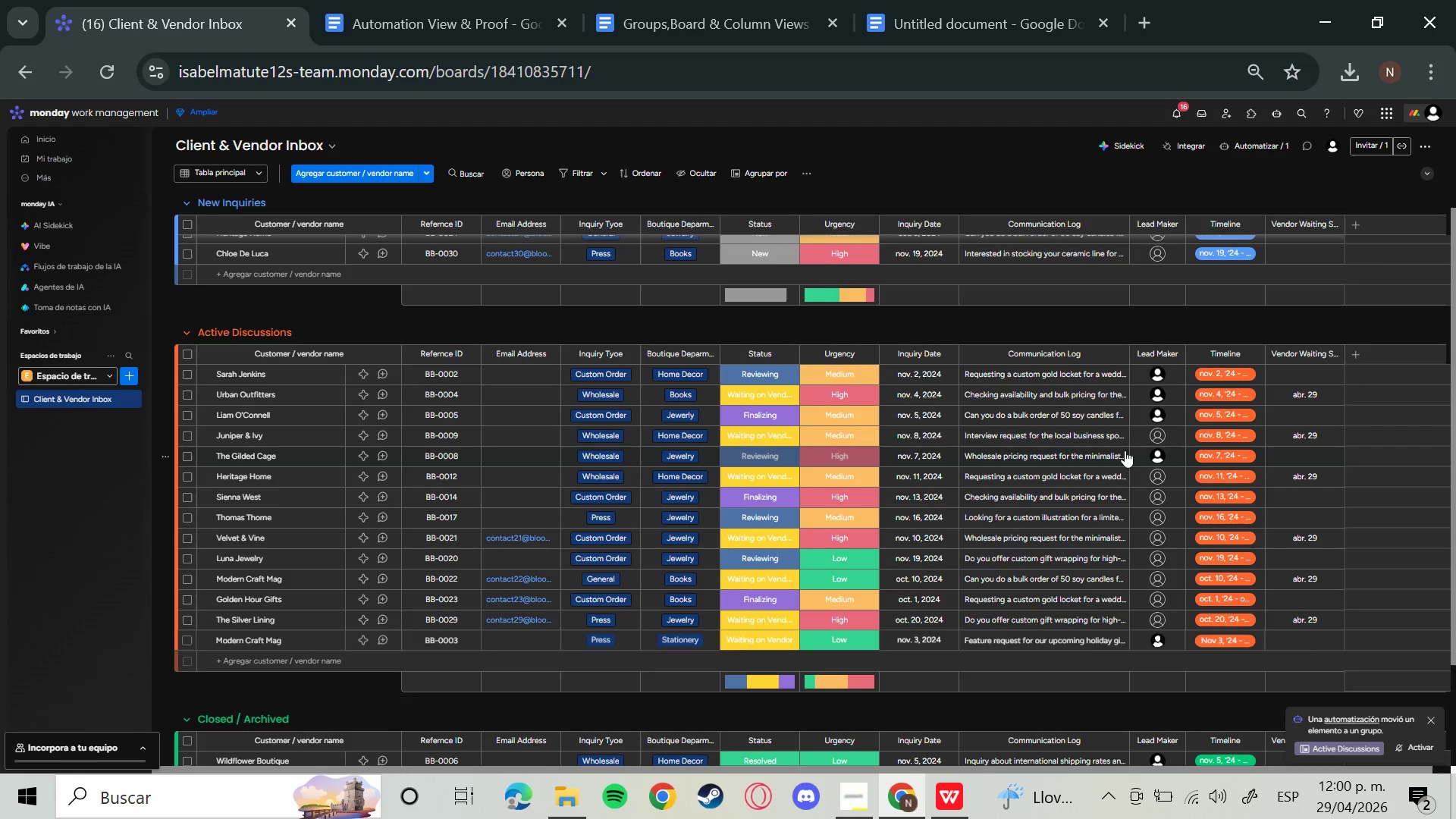 
left_click_drag(start_coordinate=[293, 640], to_coordinate=[297, 370])
 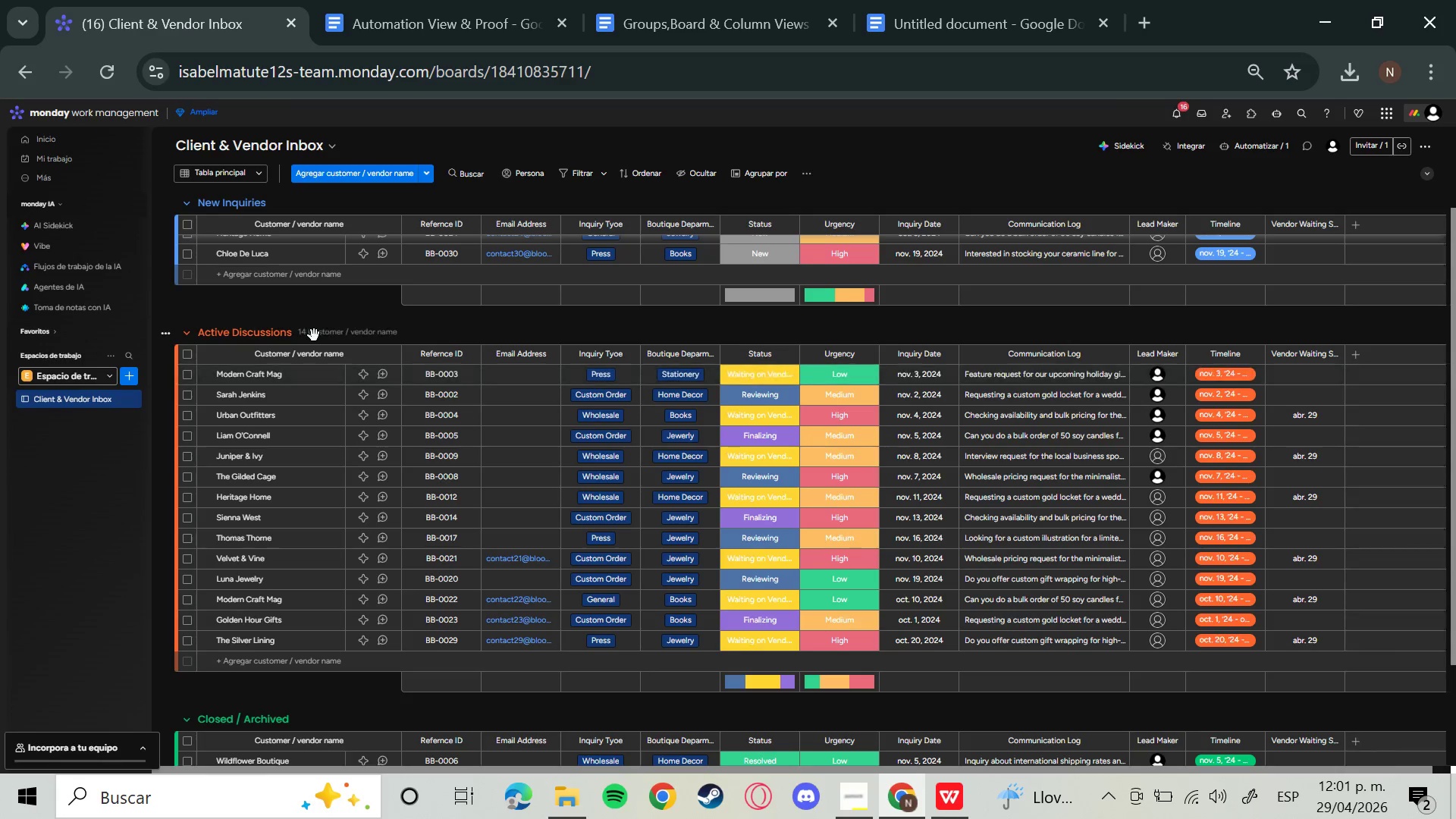 
hold_key(key=MetaLeft, duration=0.98)
 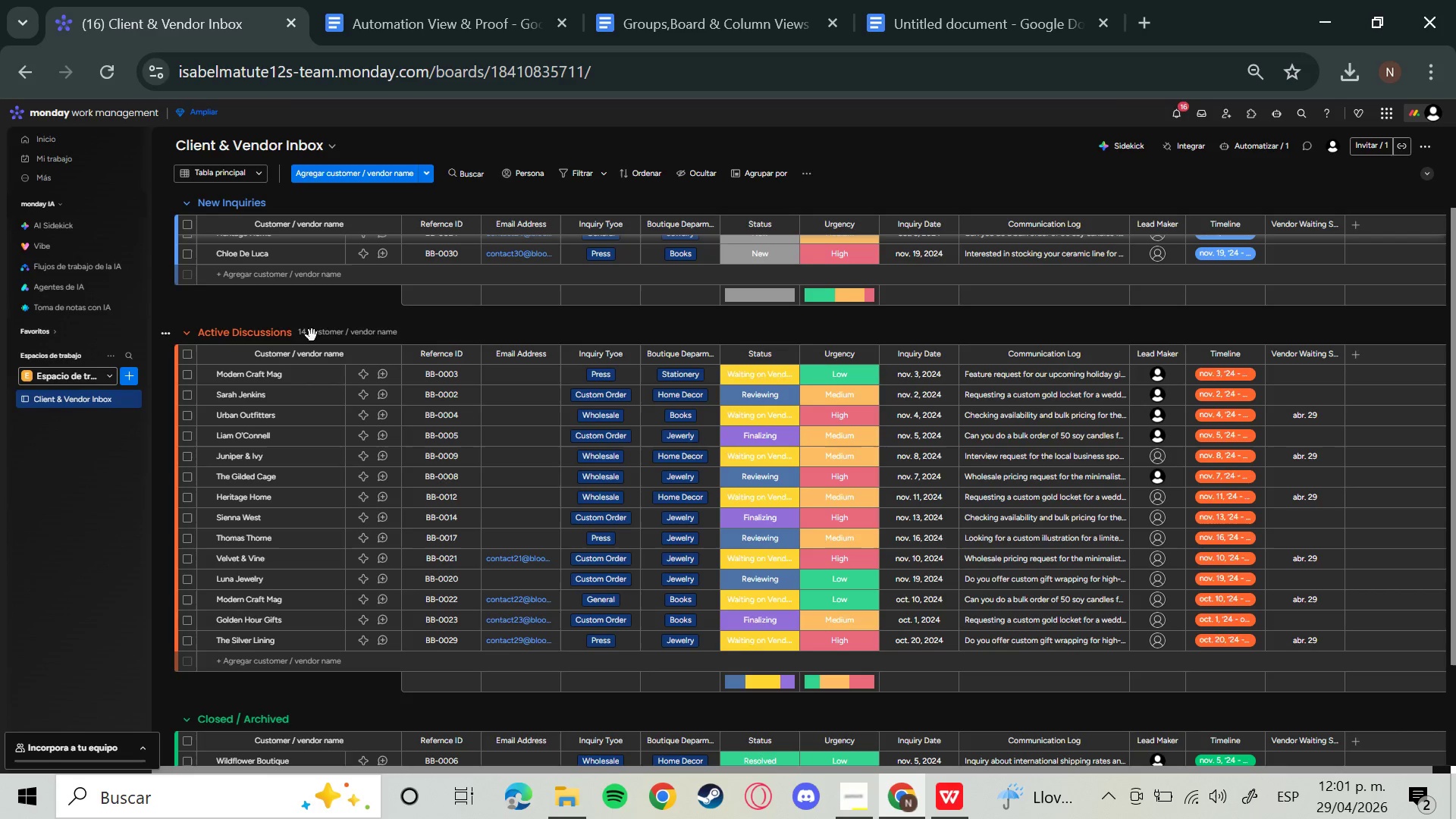 
hold_key(key=ShiftLeft, duration=0.59)
 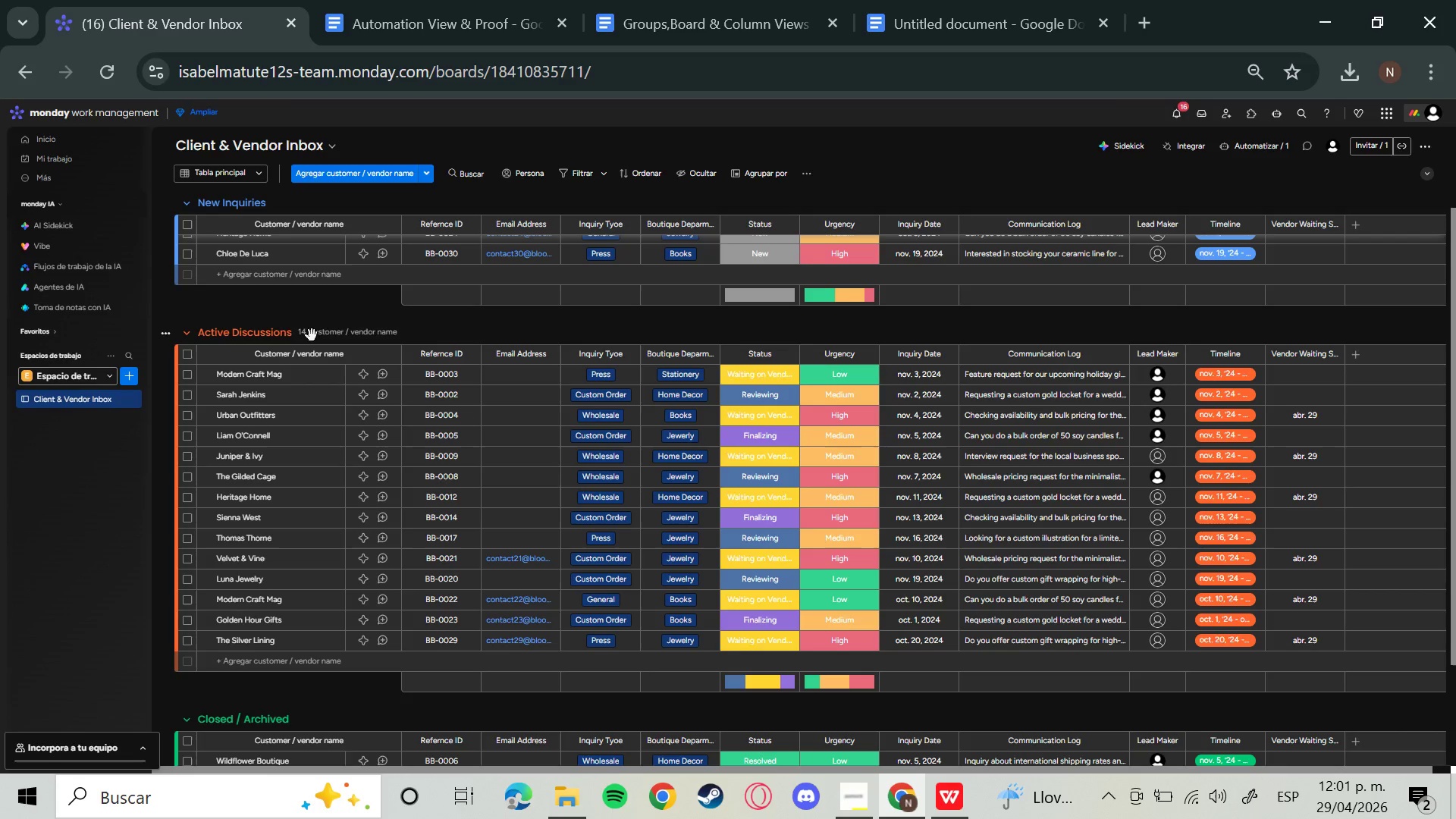 
hold_key(key=S, duration=0.31)
 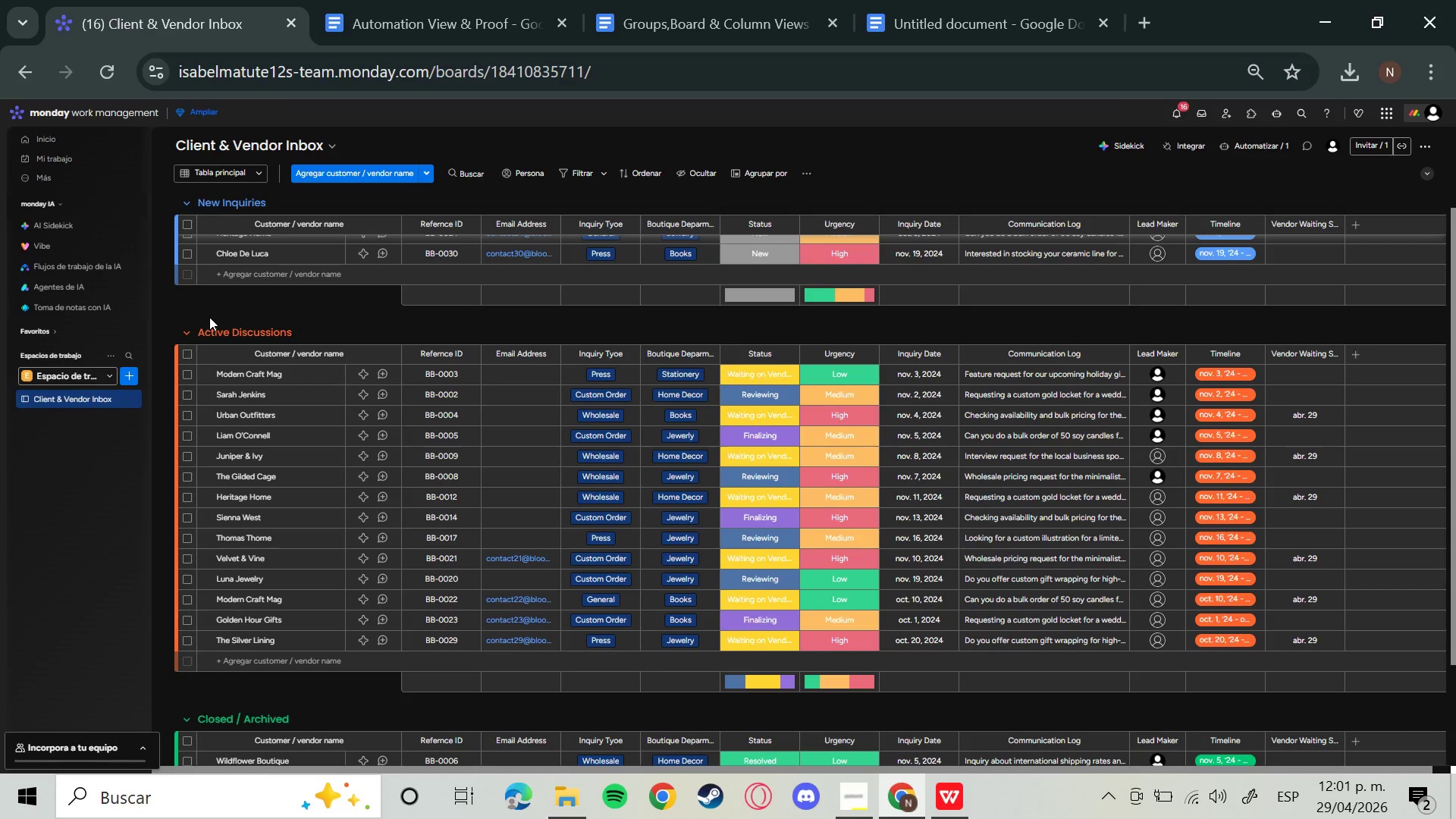 
hold_key(key=MetaLeft, duration=0.81)
 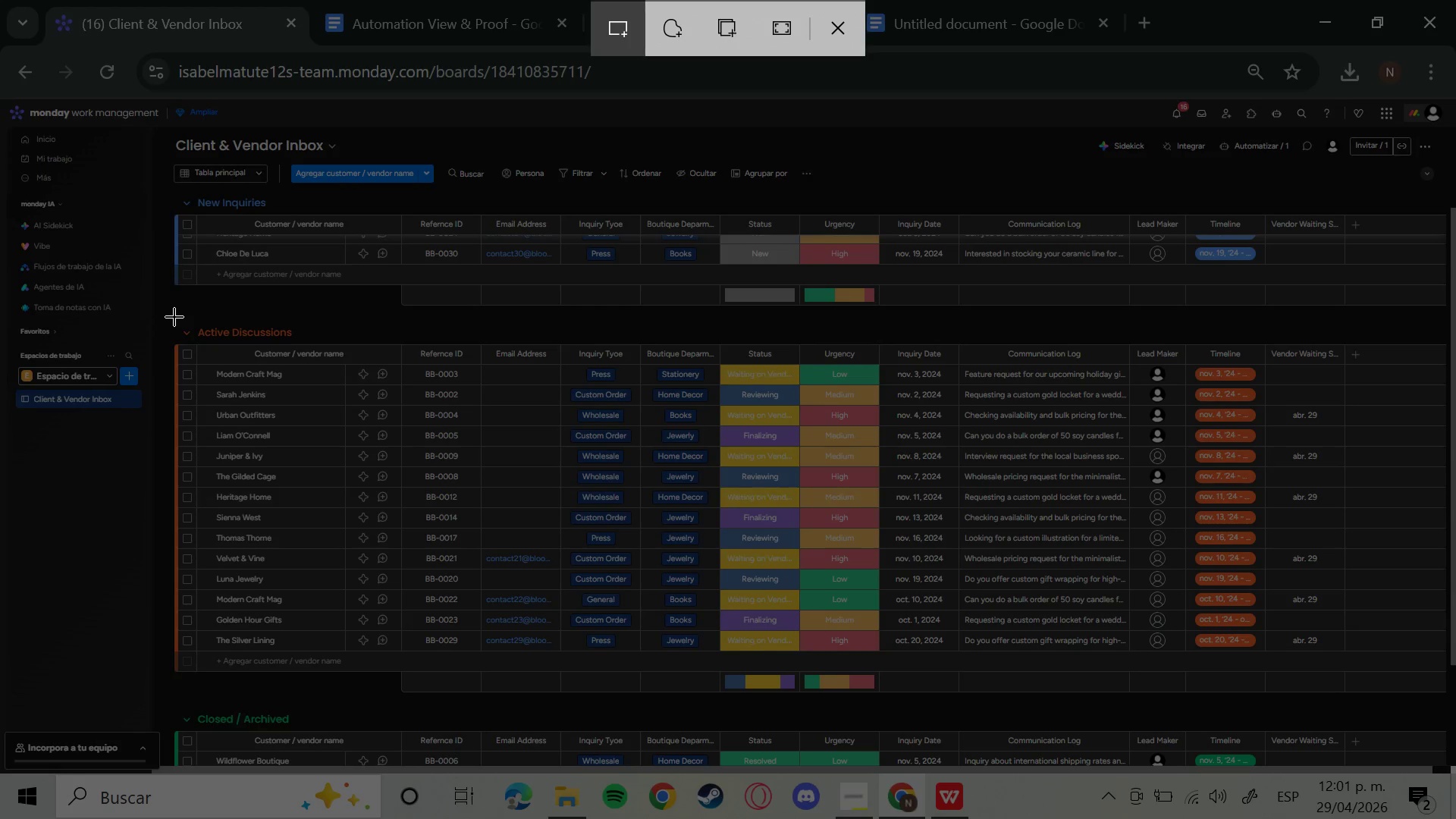 
hold_key(key=ShiftLeft, duration=0.62)
 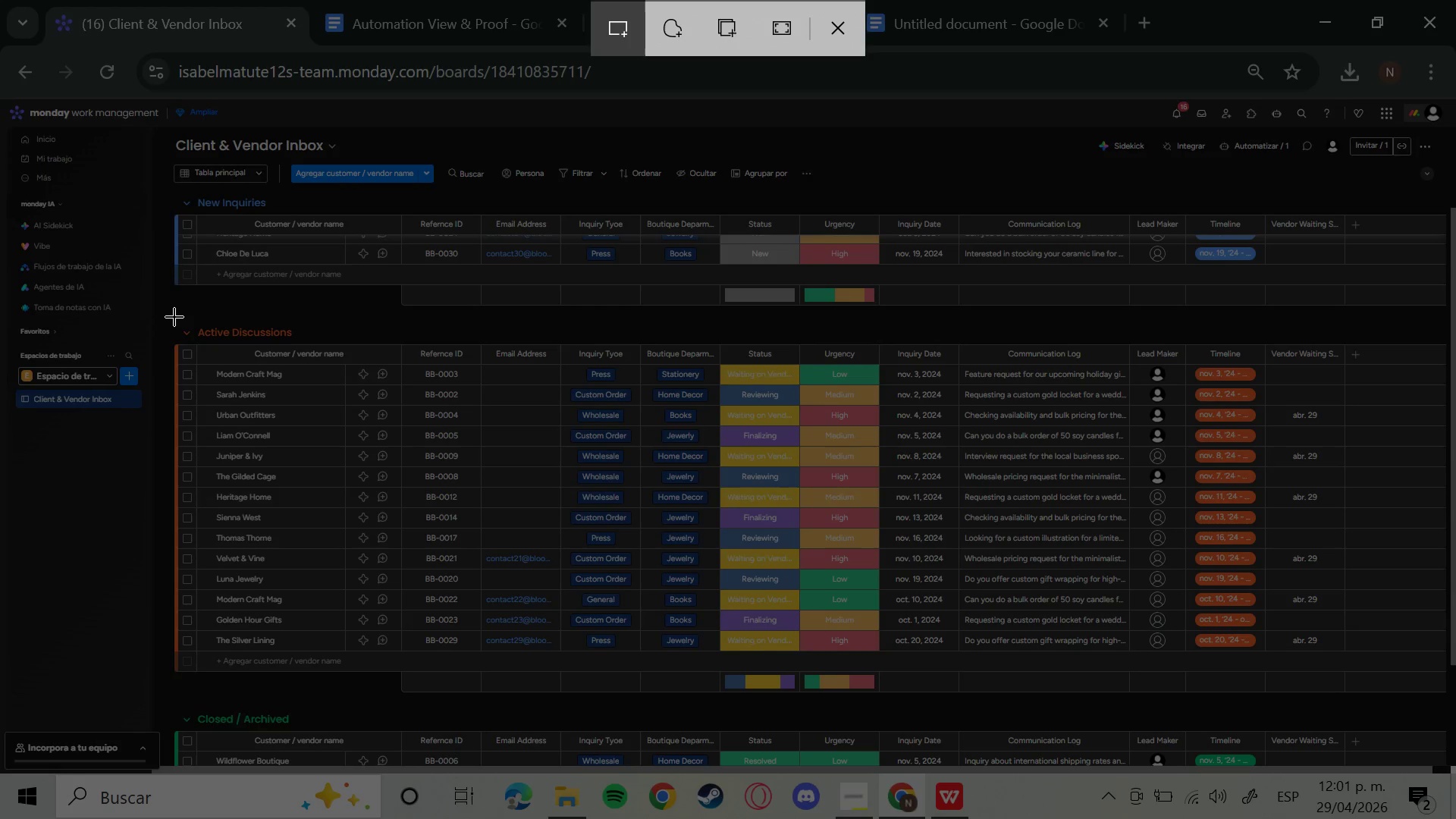 
hold_key(key=S, duration=0.33)
 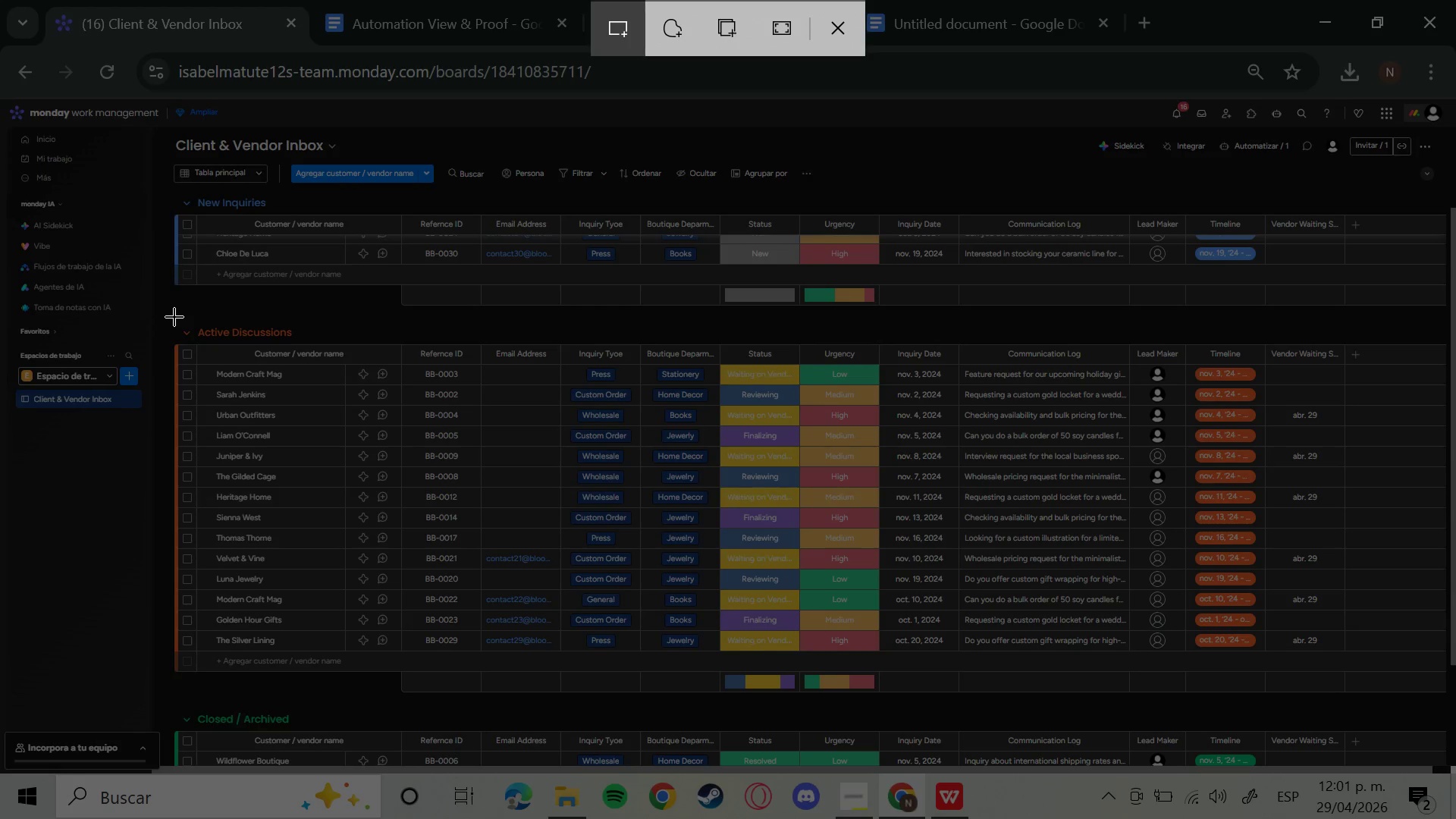 
left_click_drag(start_coordinate=[164, 317], to_coordinate=[1351, 390])
 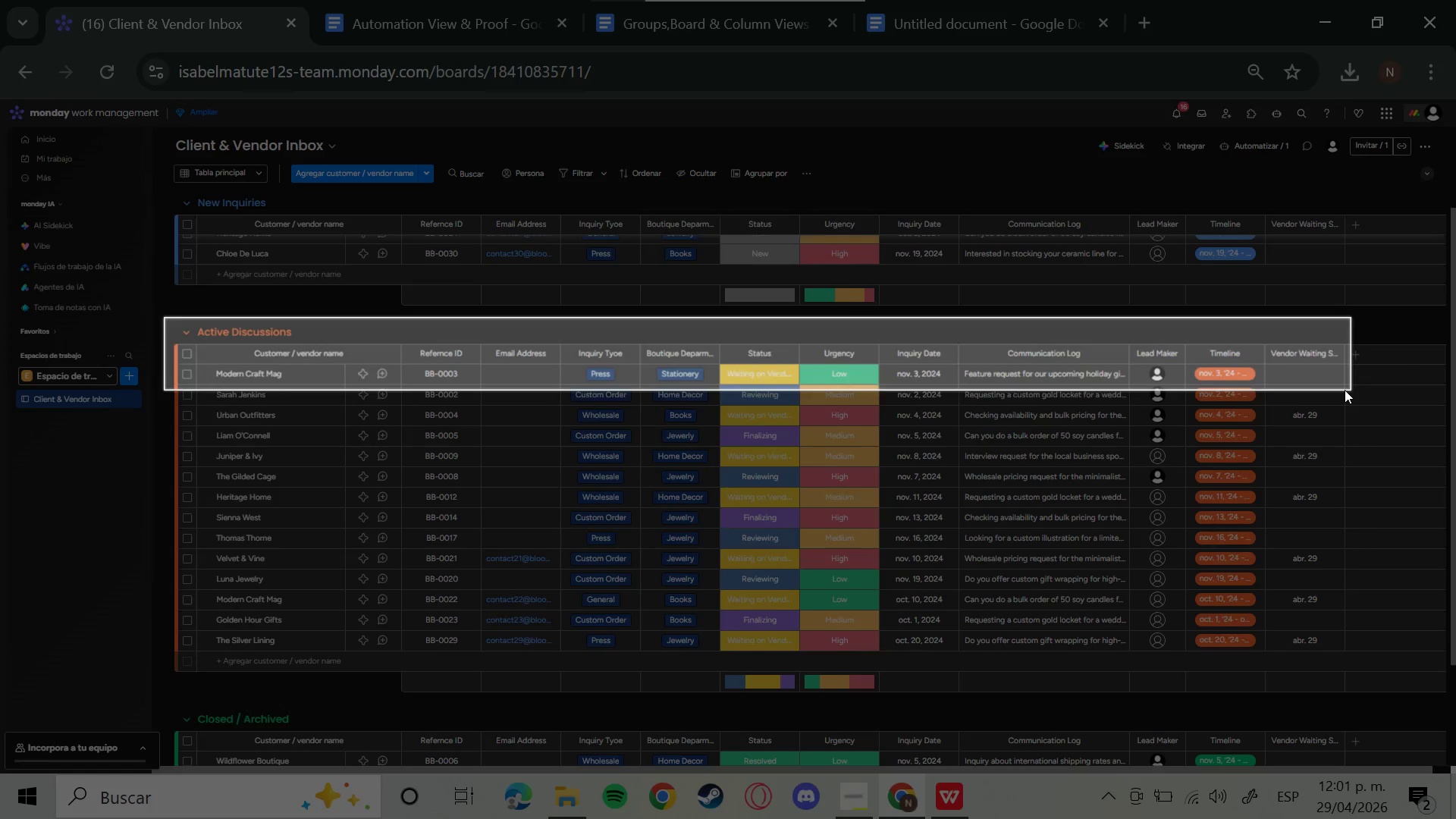 
left_click([978, 0])
 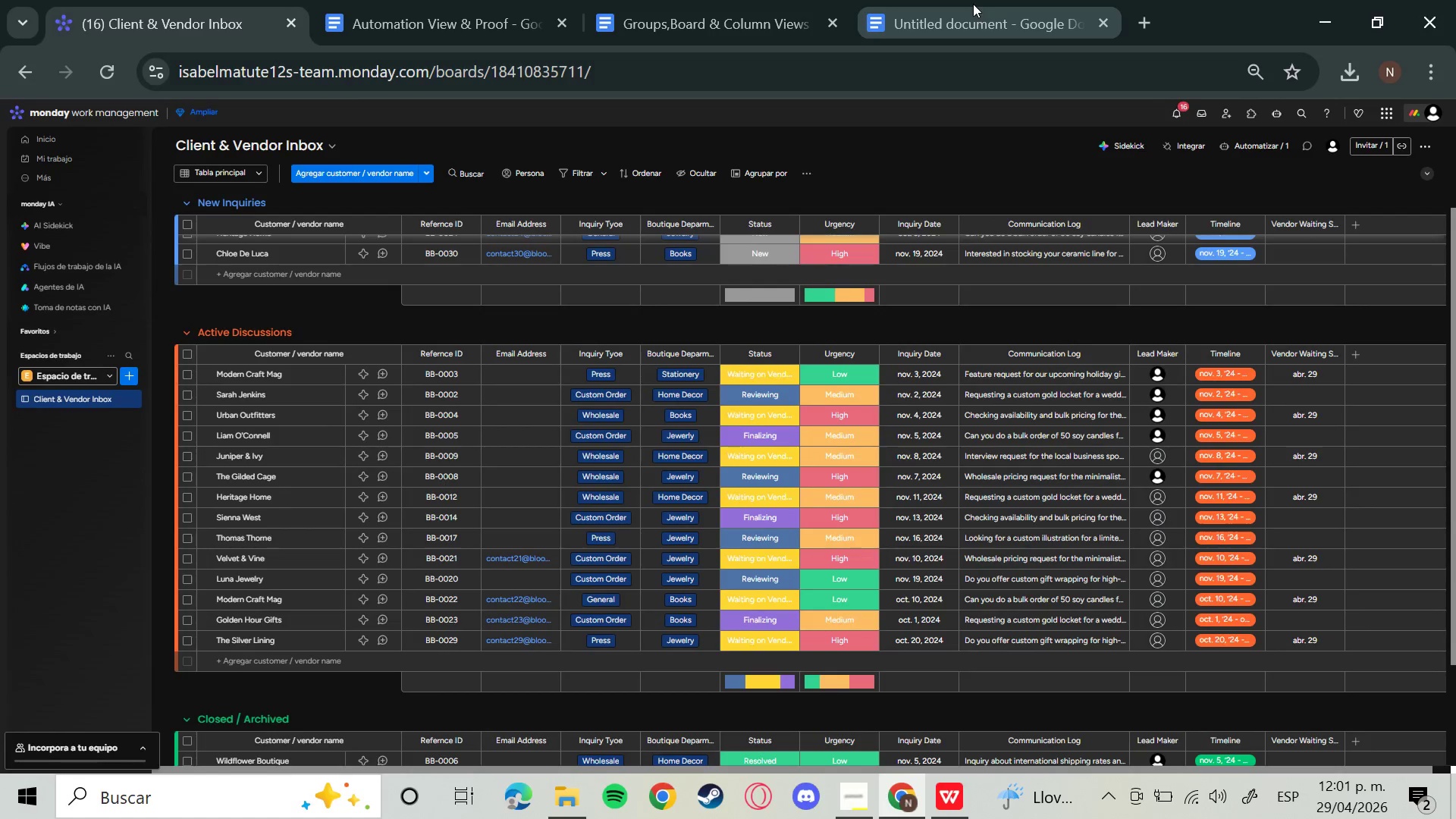 
left_click([973, 6])
 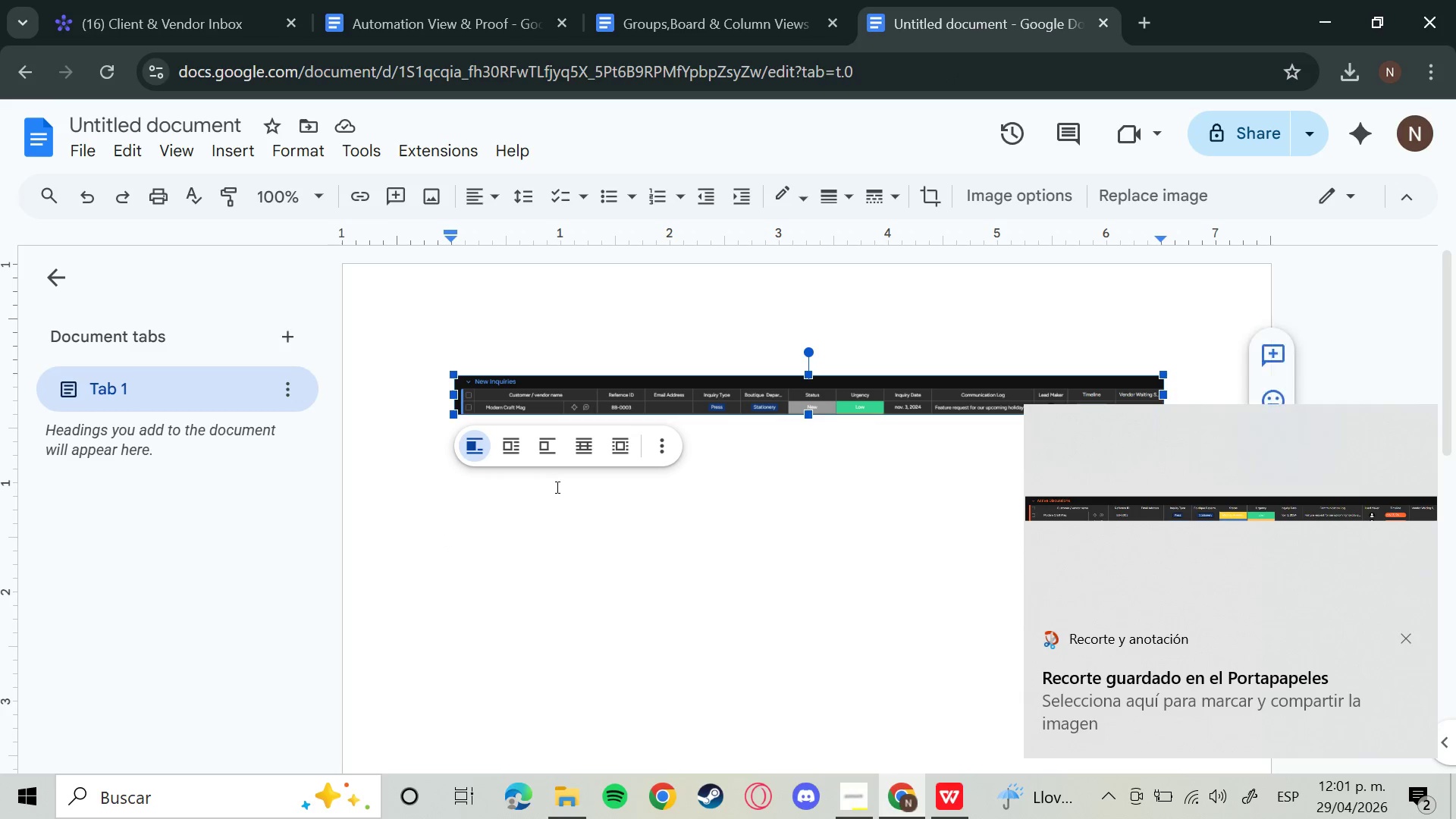 
left_click([1178, 350])
 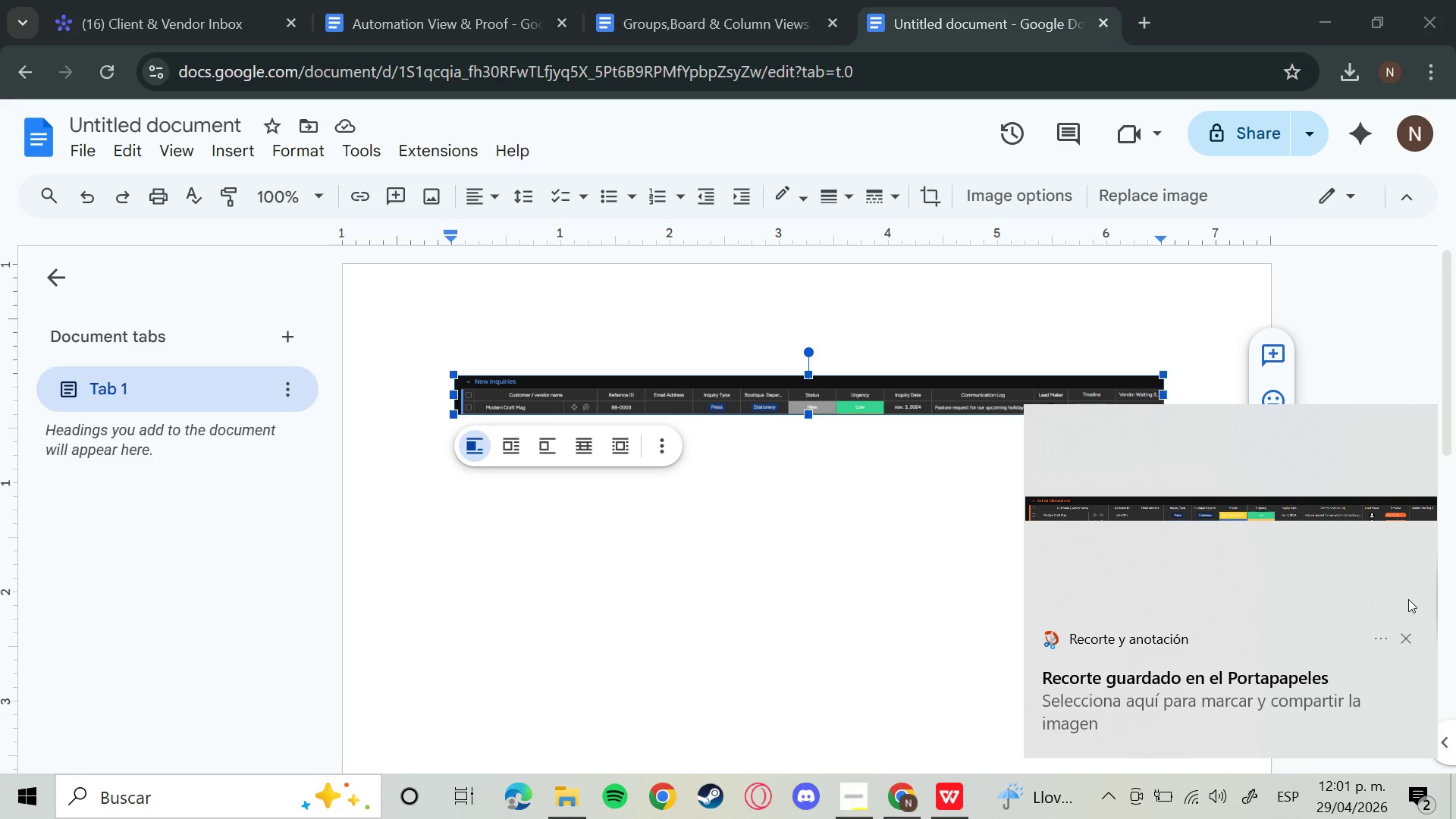 
left_click([1408, 639])
 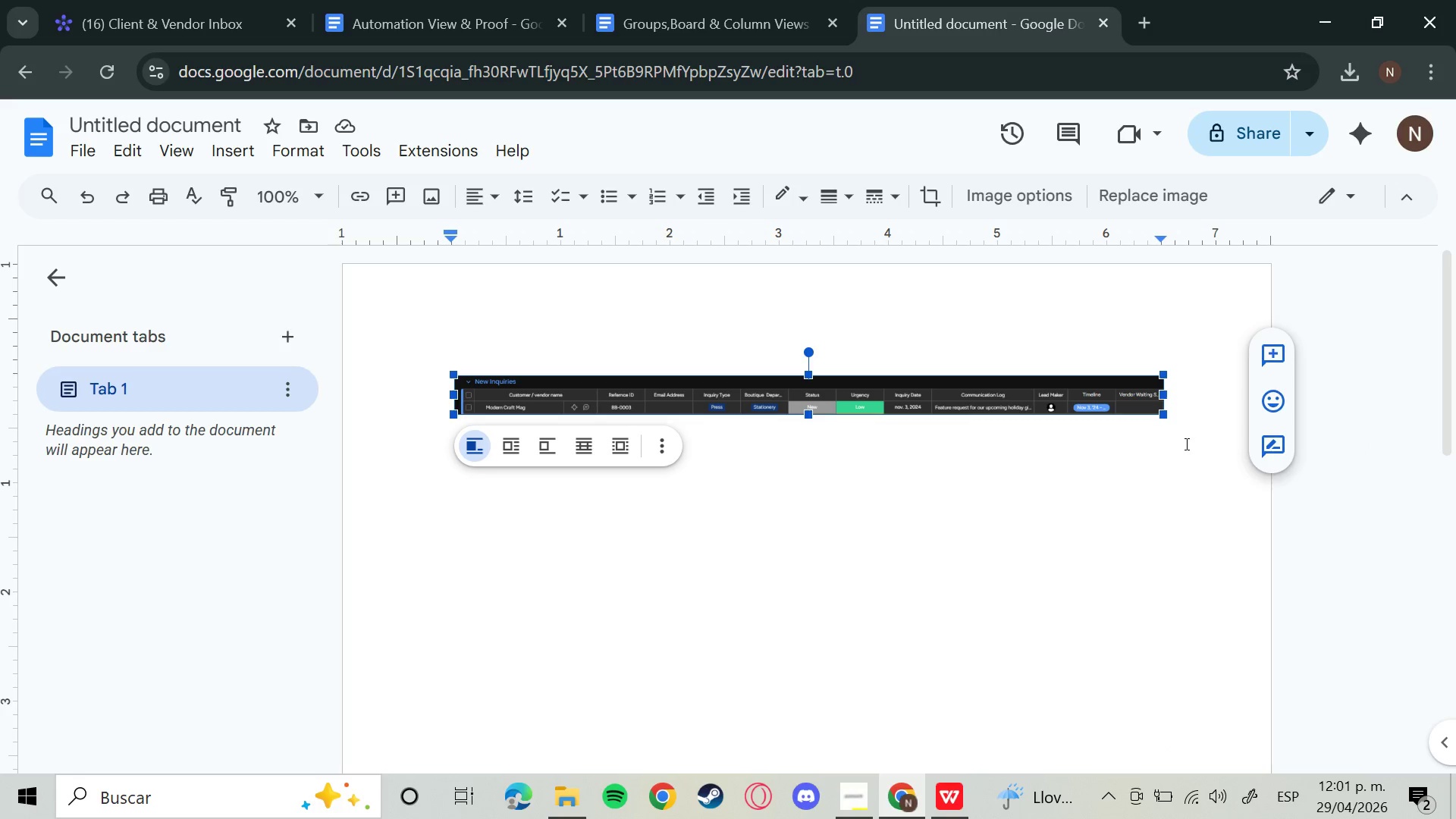 
left_click([1185, 428])
 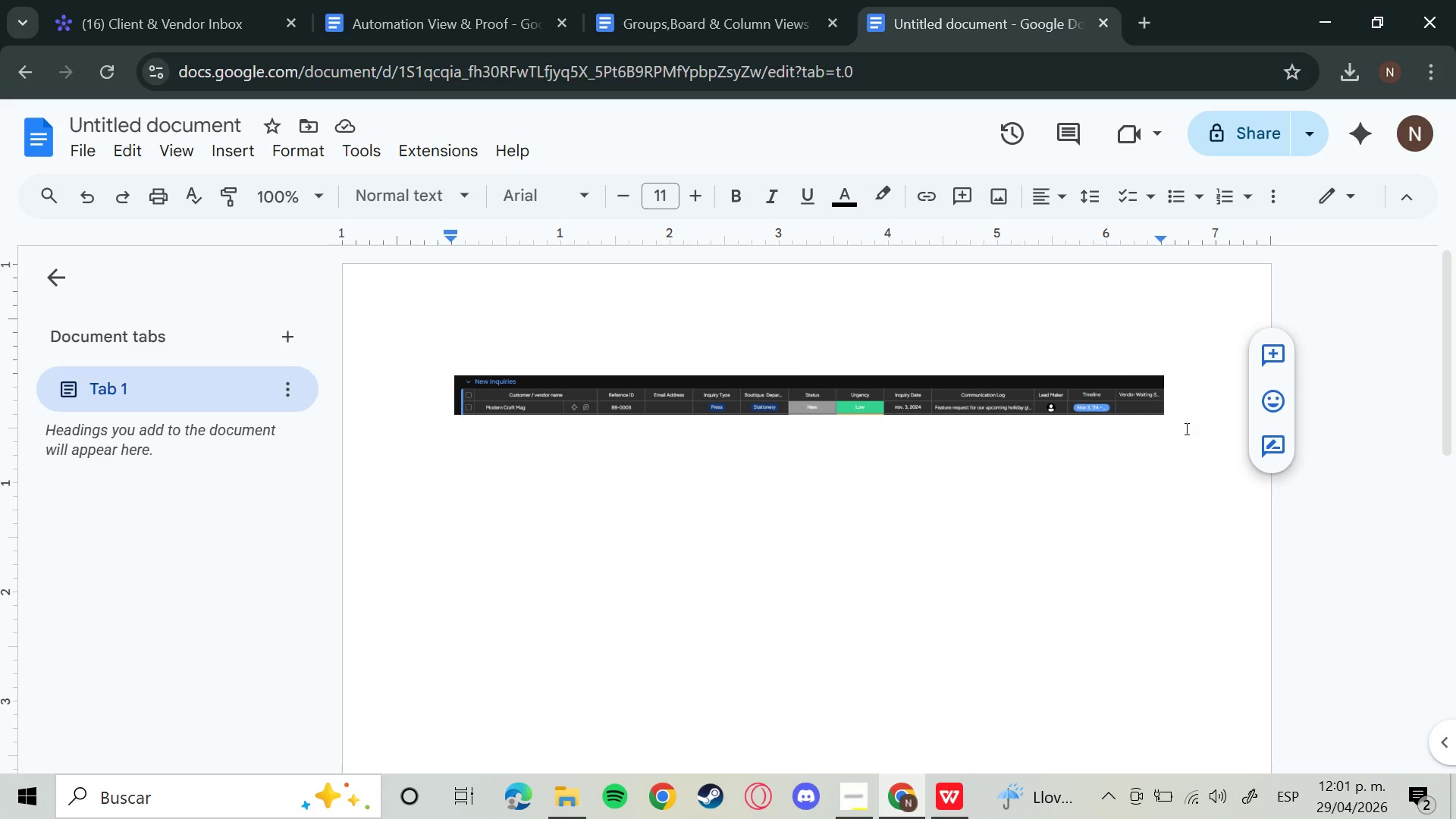 
key(Enter)
 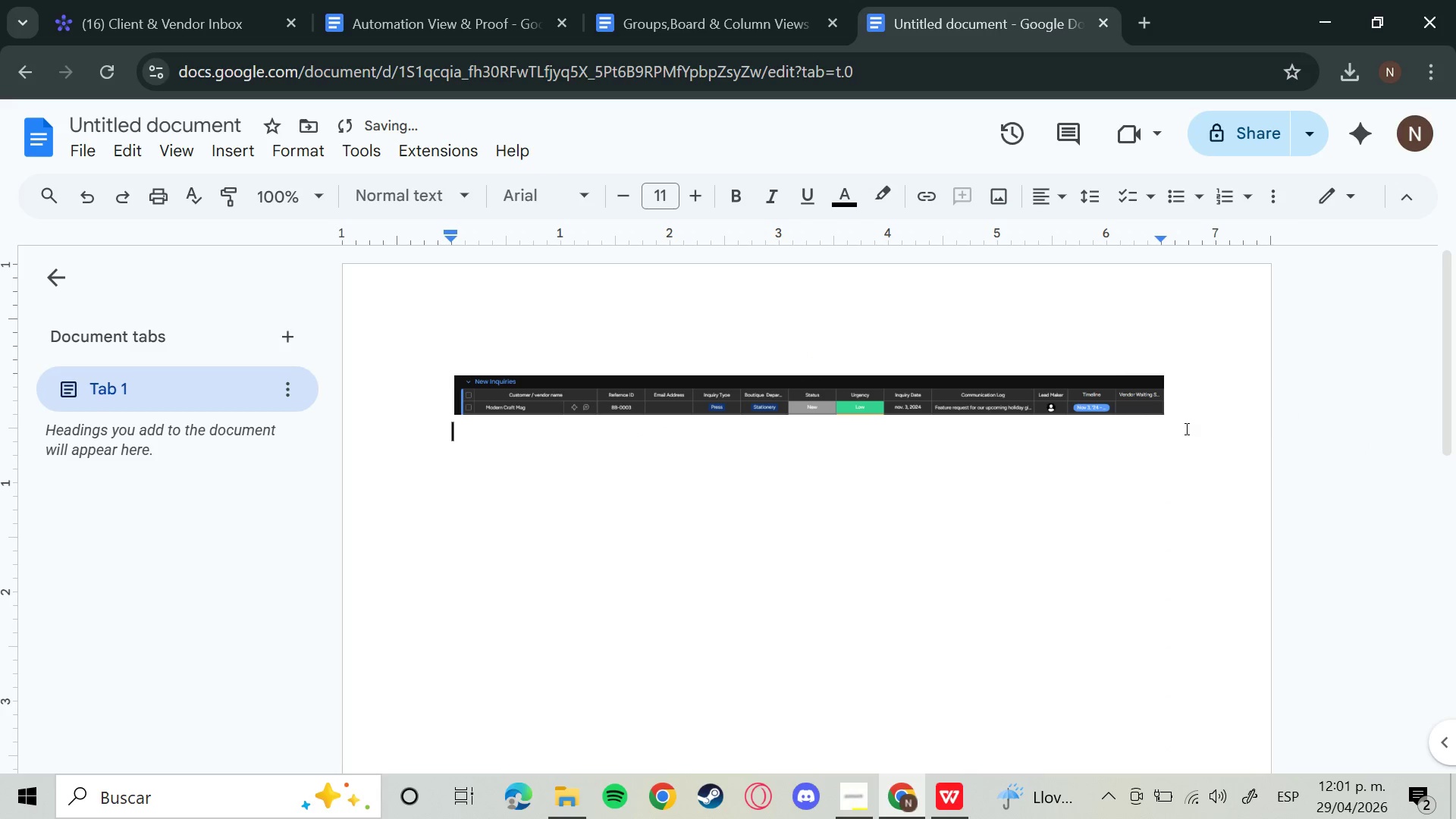 
key(Enter)
 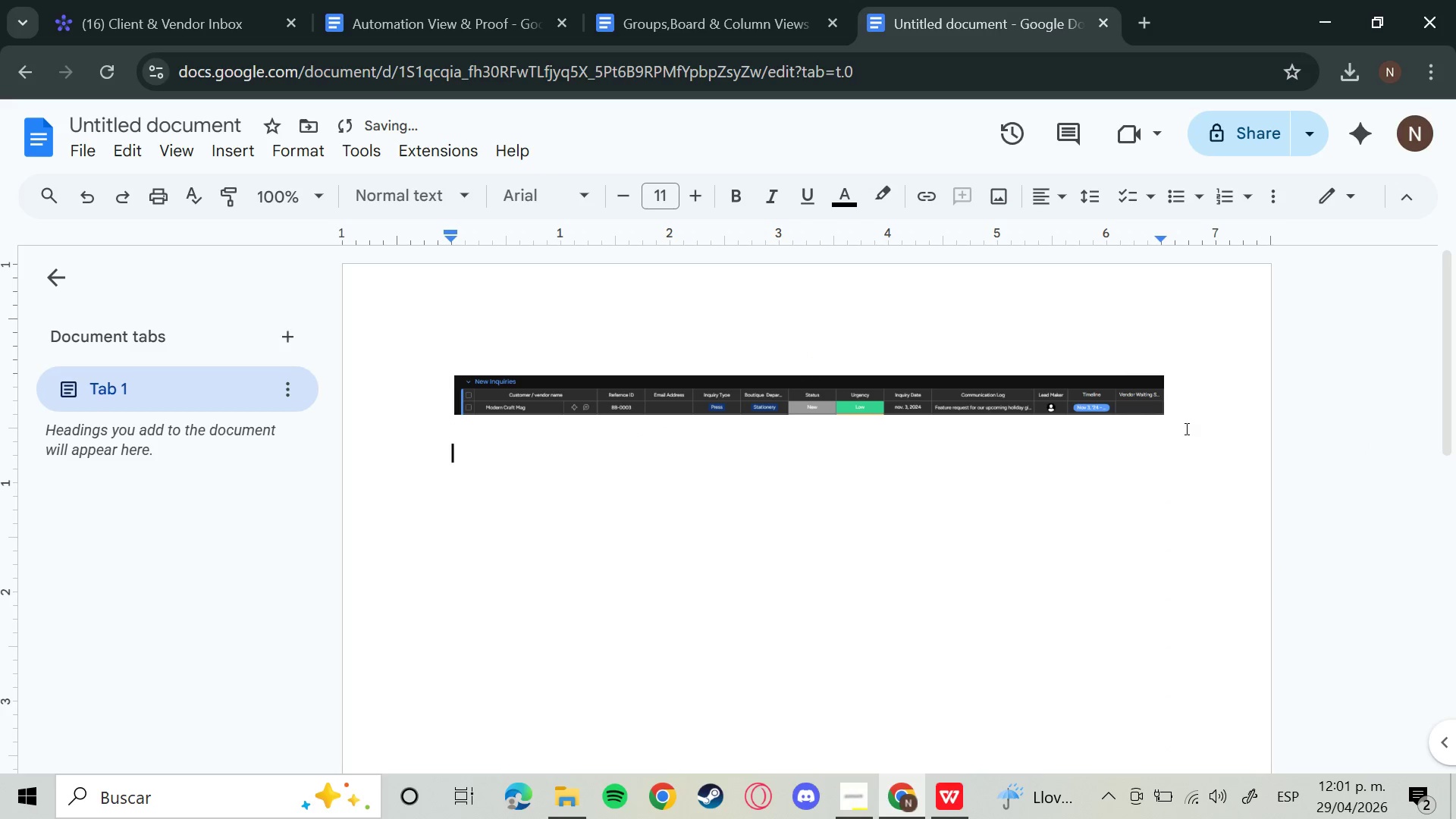 
key(Control+V)
 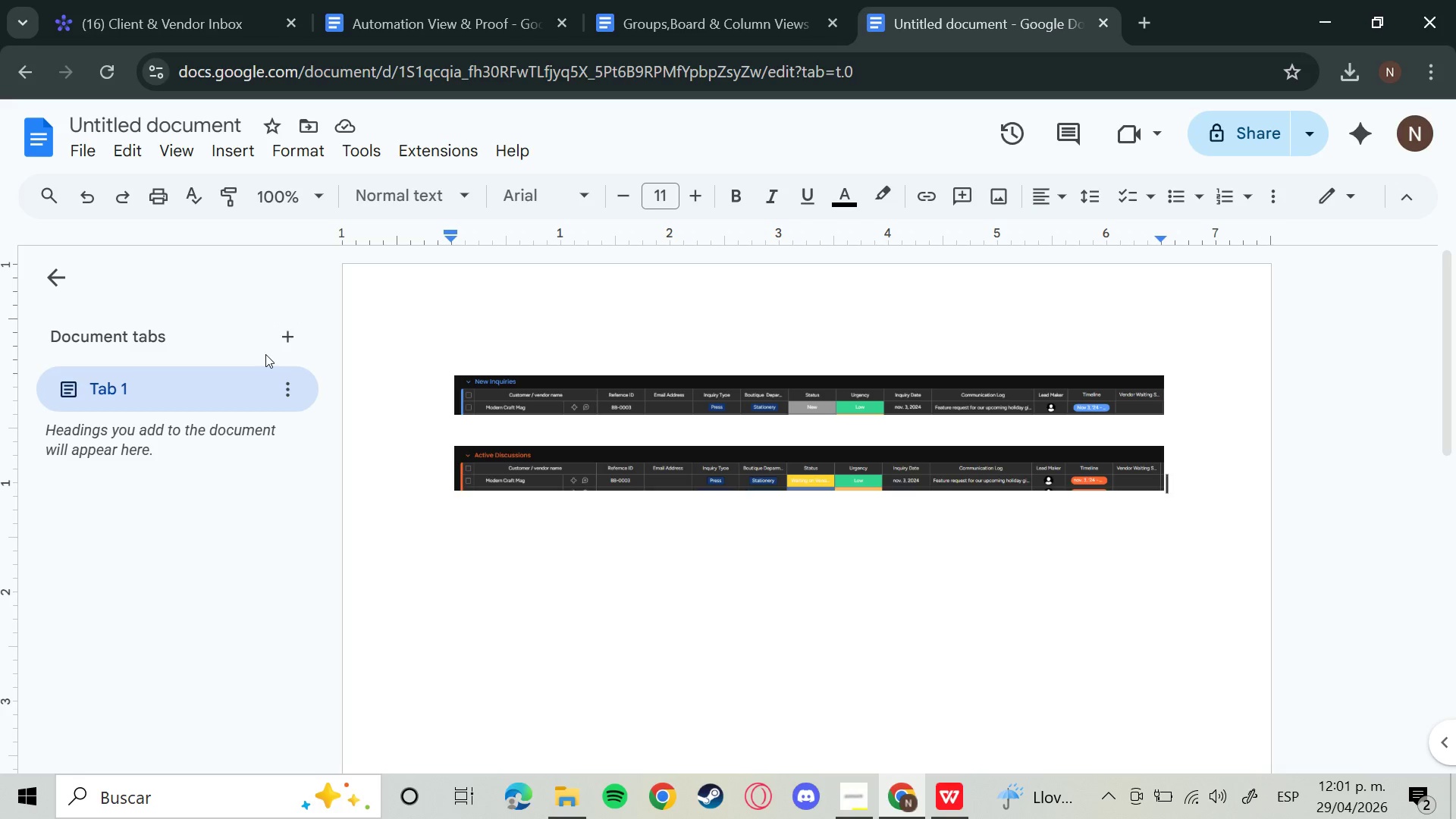 
wait(17.59)
 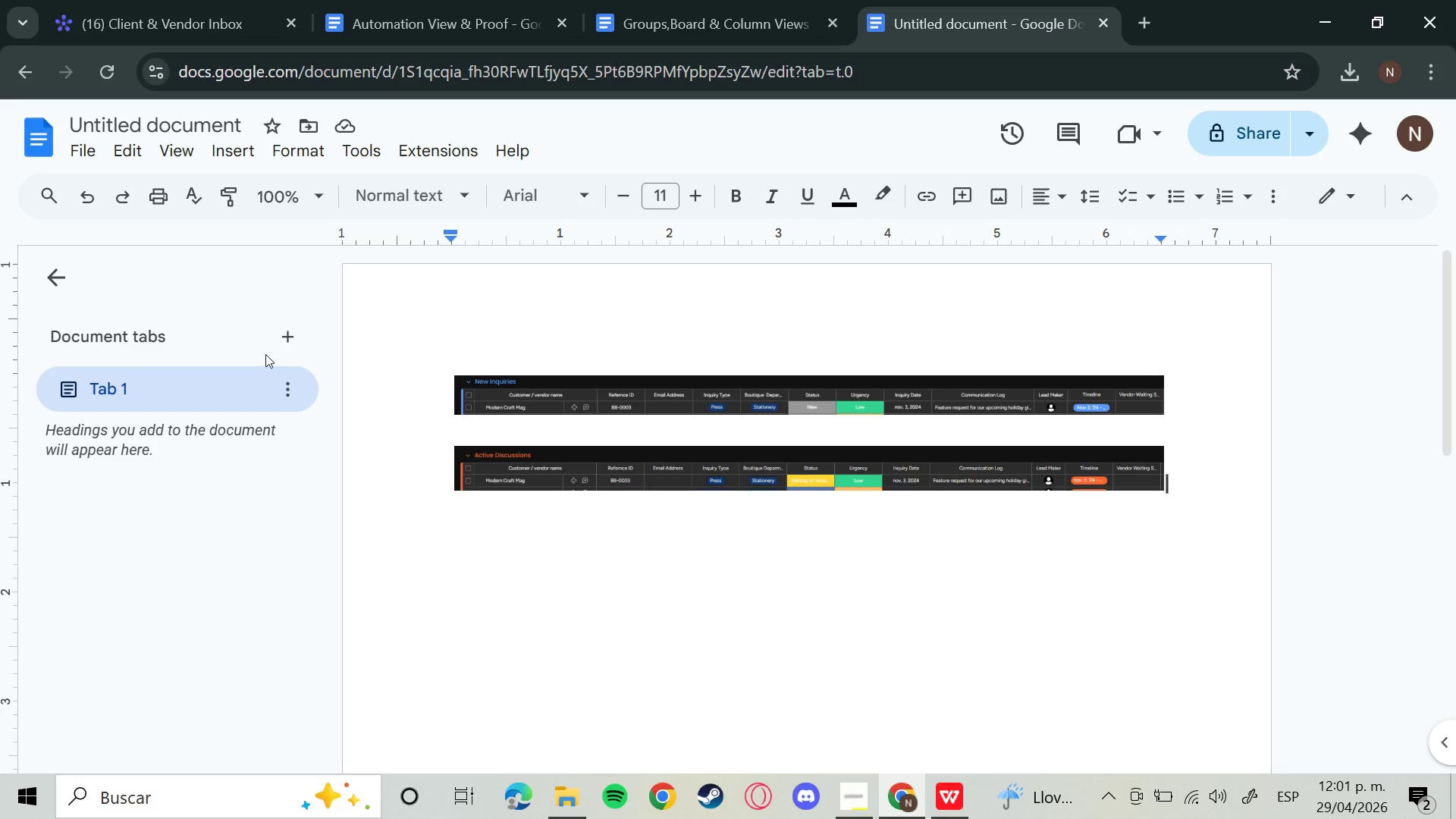 
left_click([163, 0])
 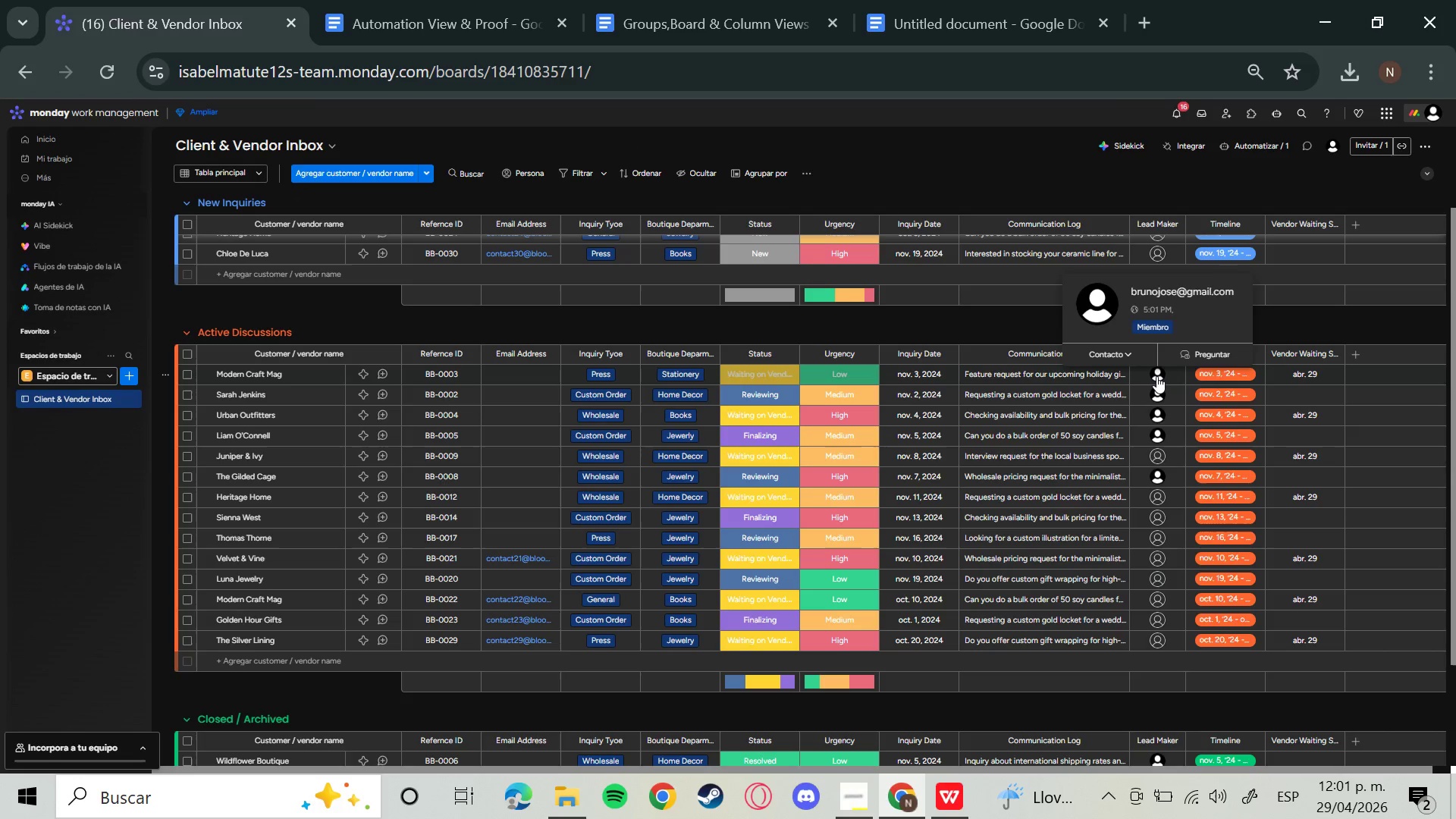 
key(Meta+Shift+S)
 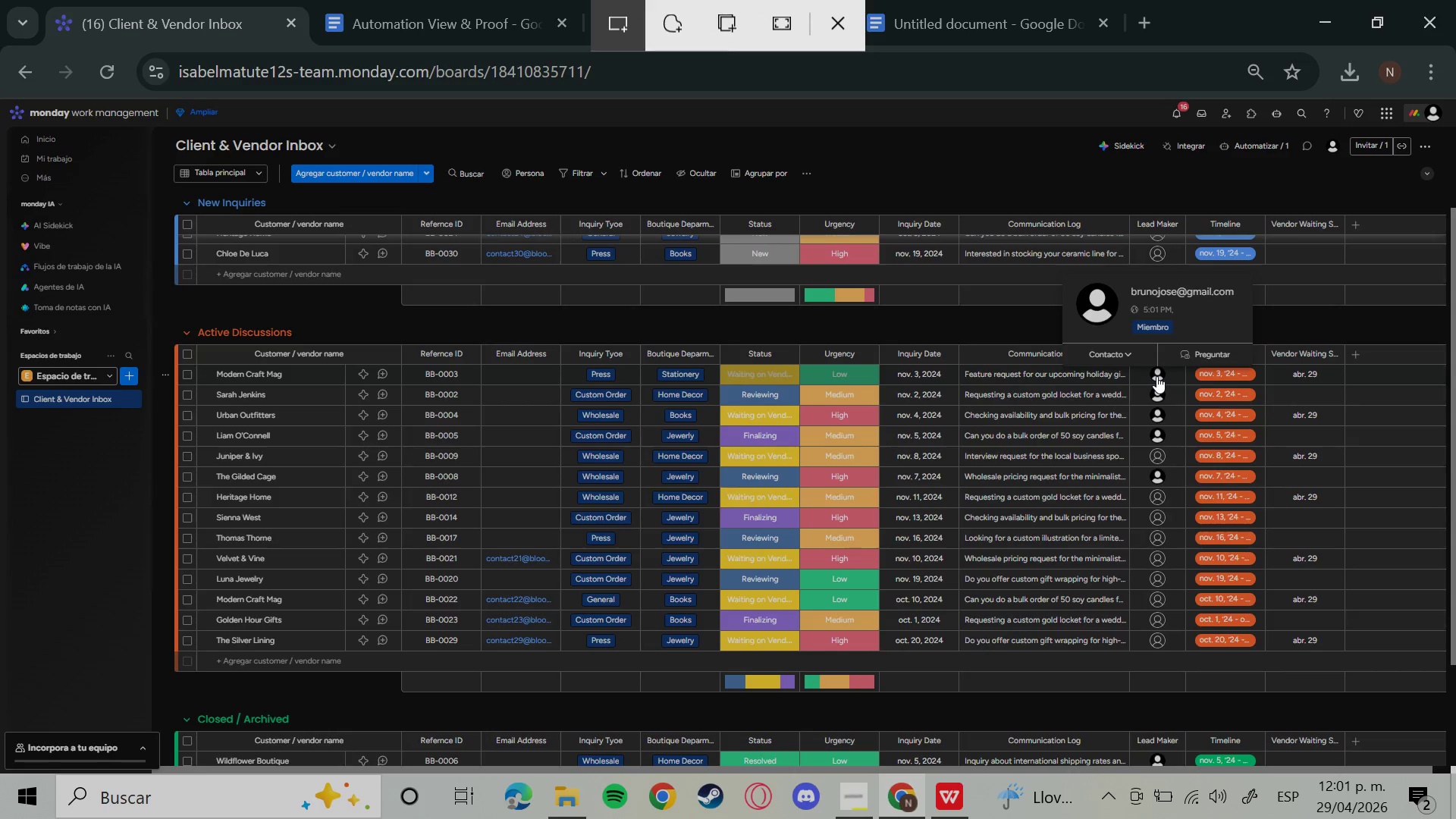 
wait(5.34)
 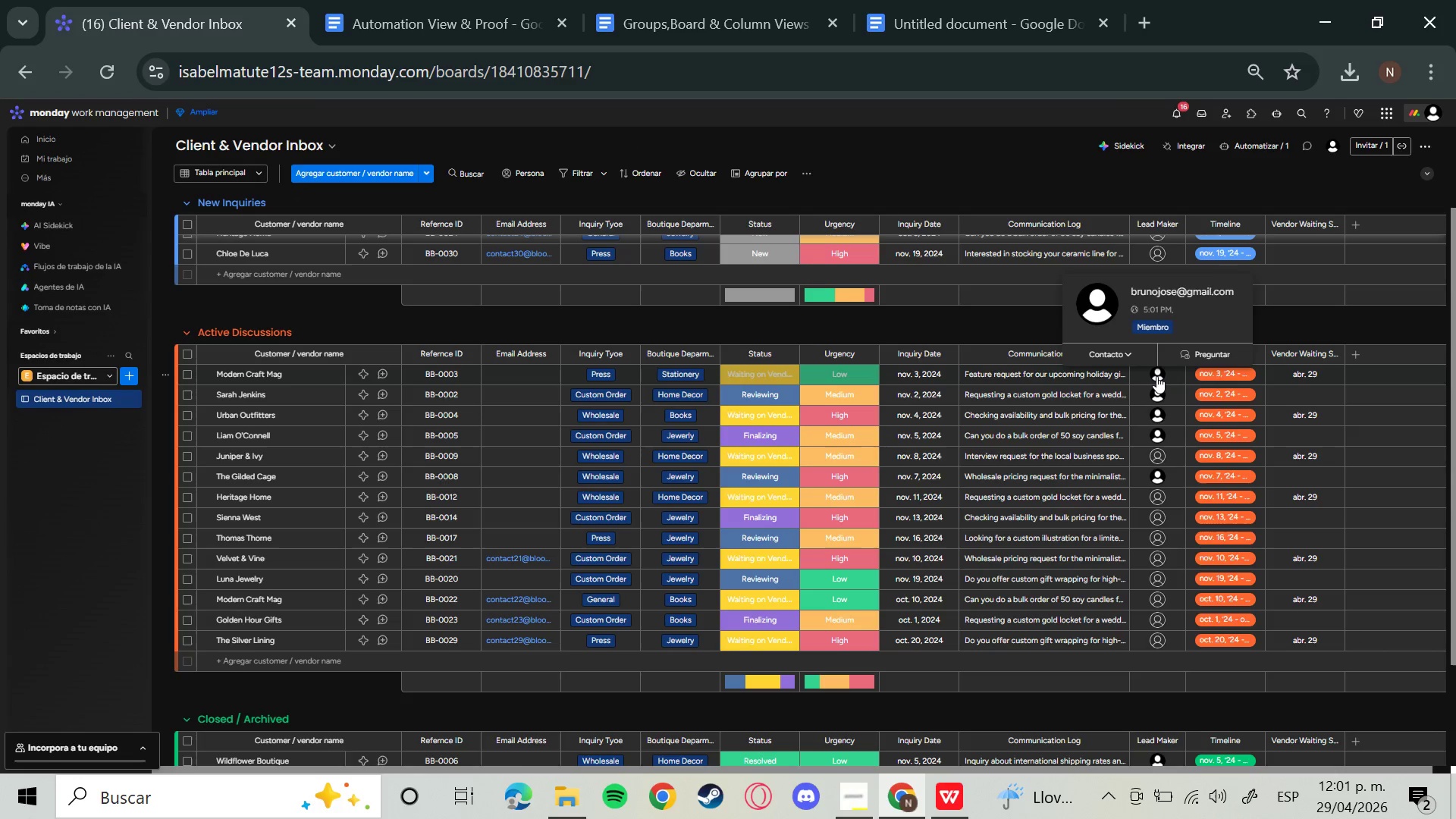 
left_click_drag(start_coordinate=[991, 241], to_coordinate=[1338, 386])
 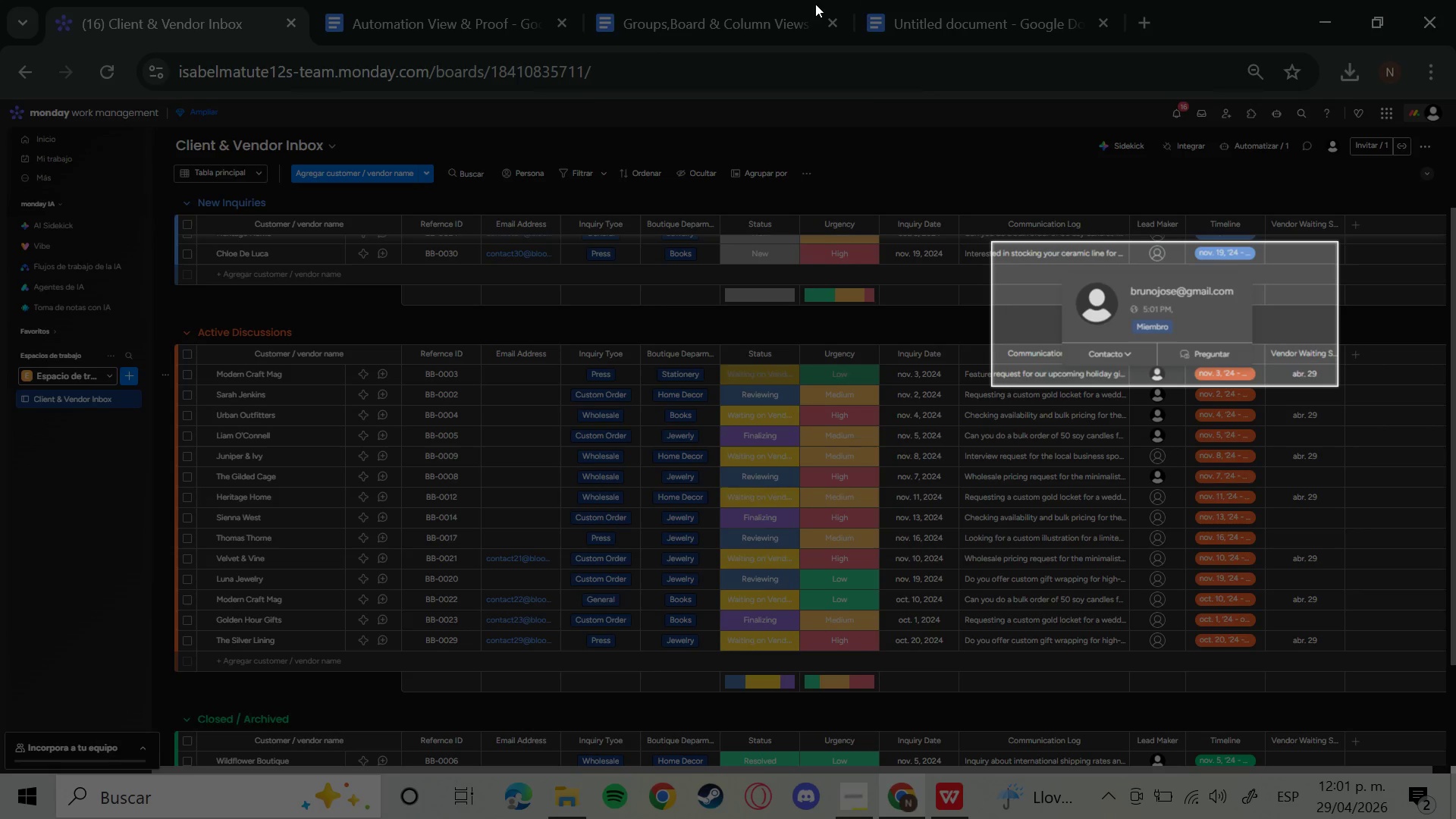 
left_click([955, 0])
 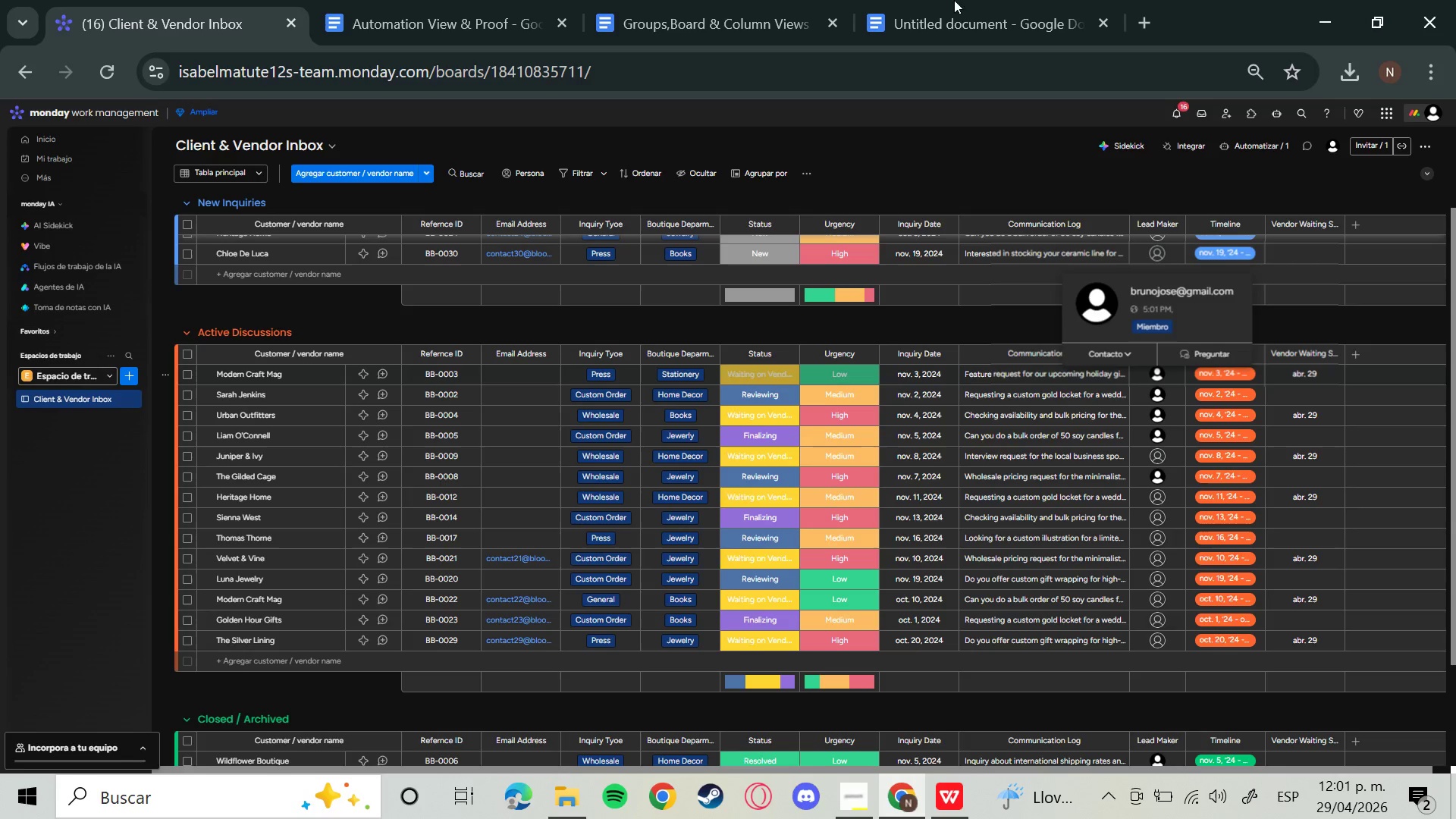 
left_click([954, 16])
 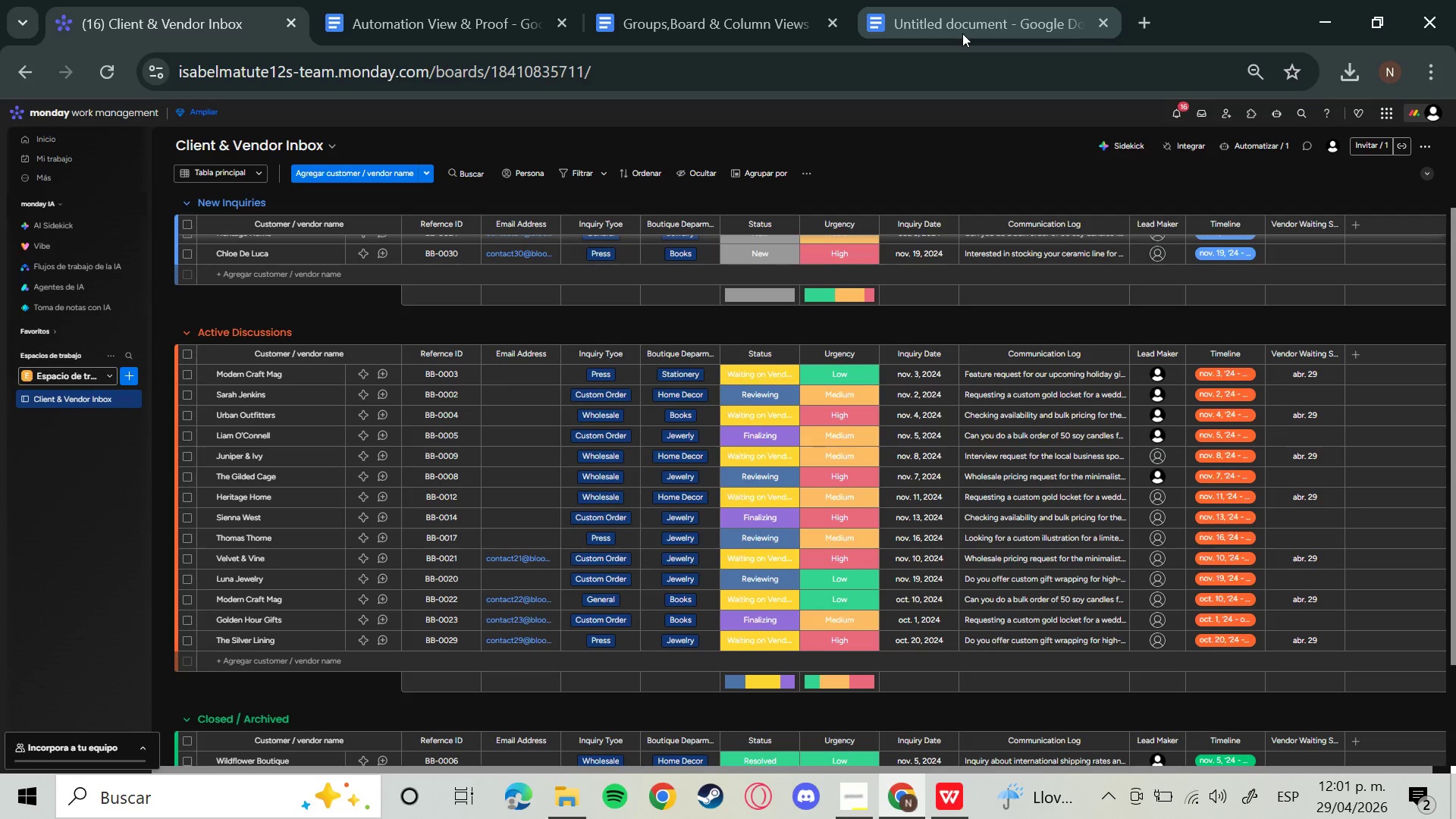 
left_click([962, 33])
 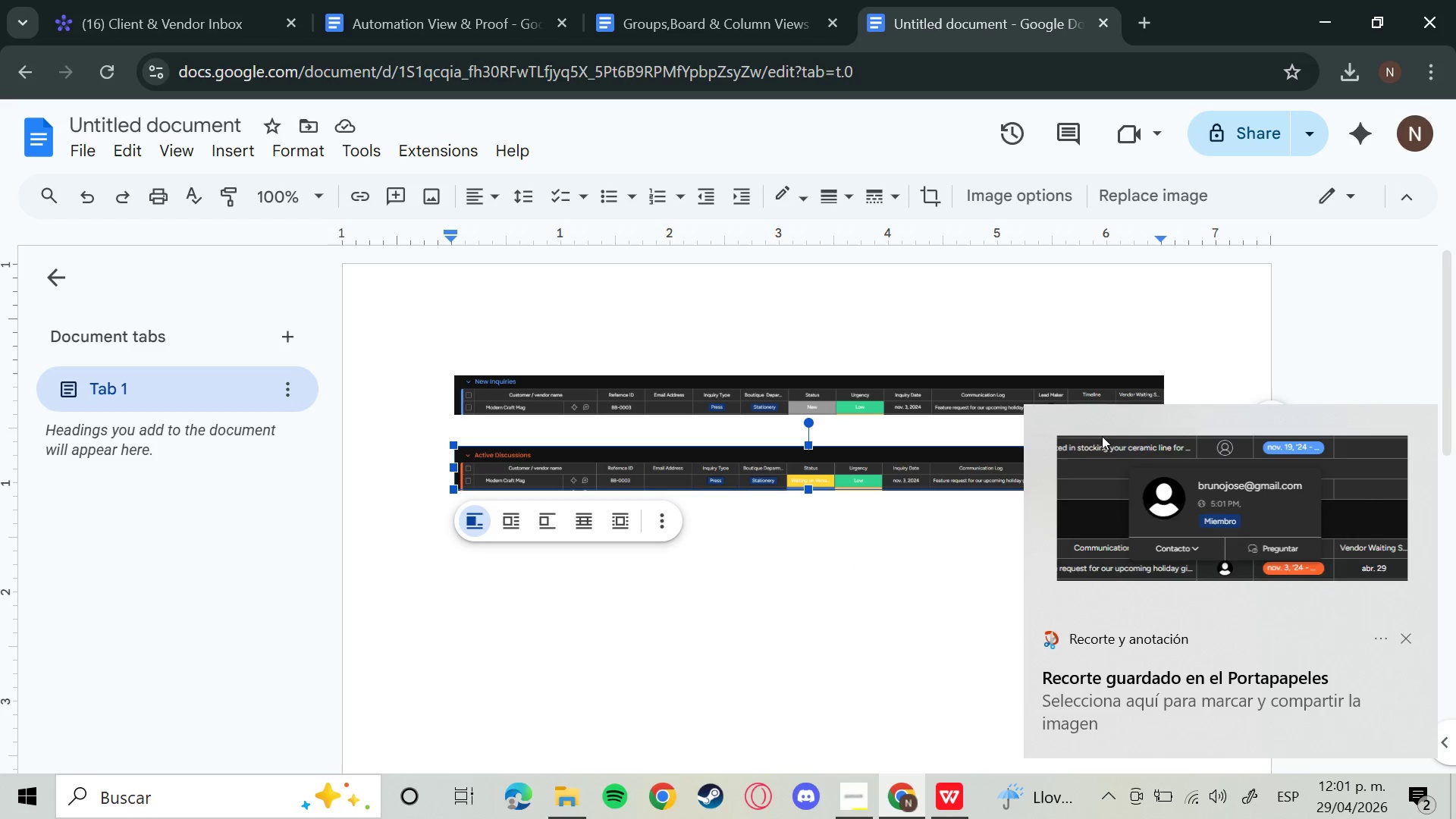 
left_click([1196, 356])
 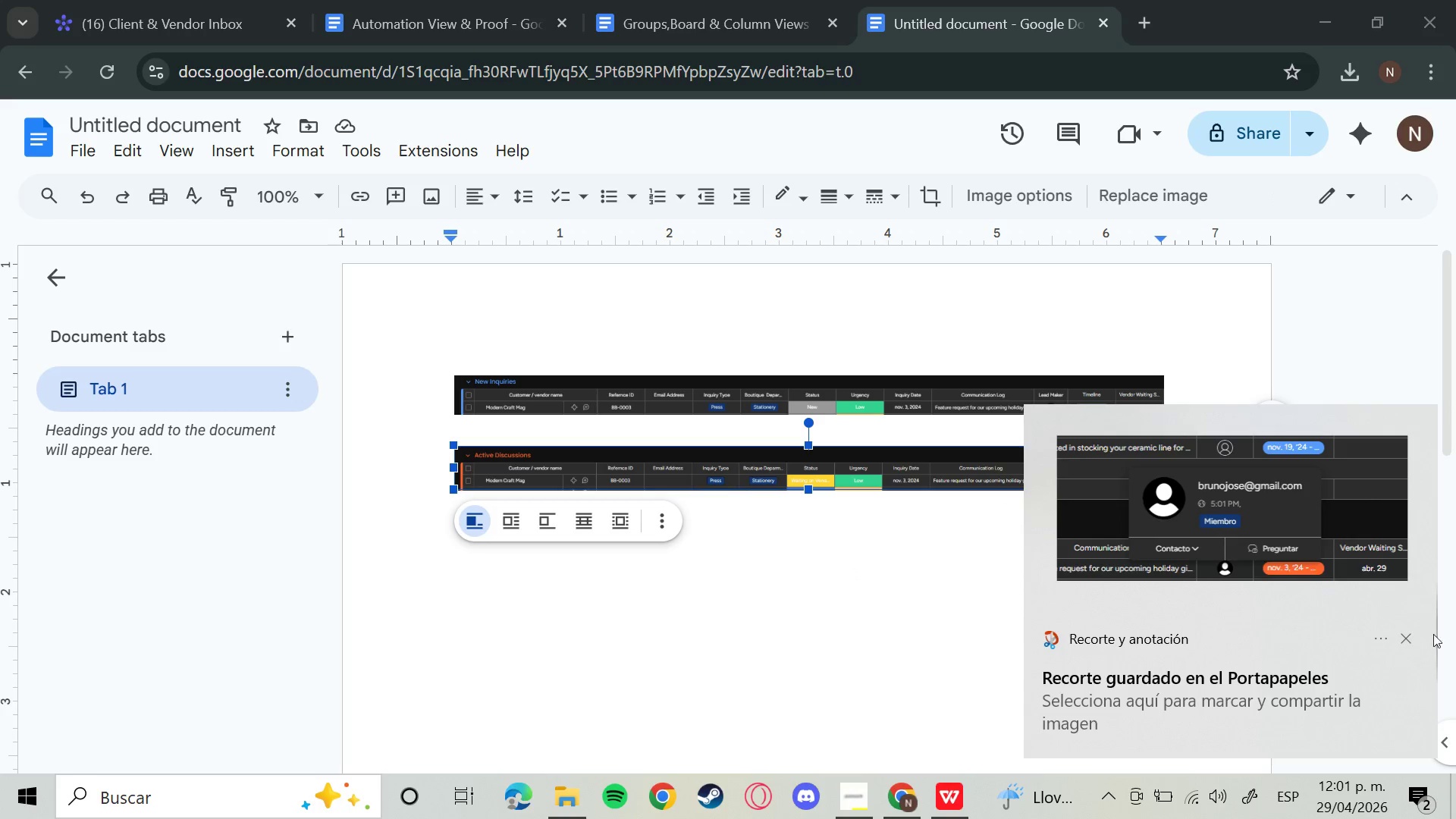 
left_click([1414, 645])
 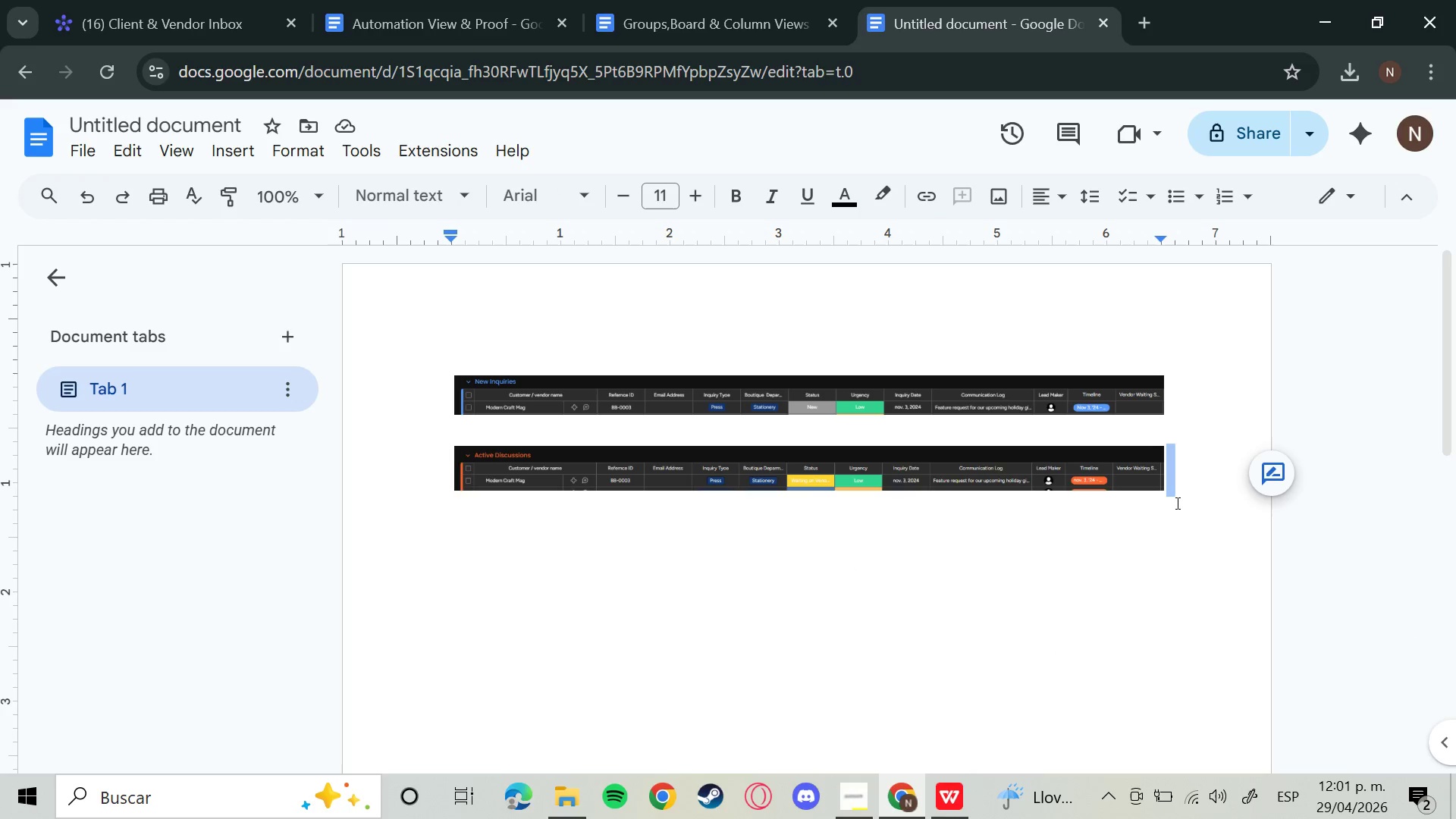 
double_click([1191, 503])
 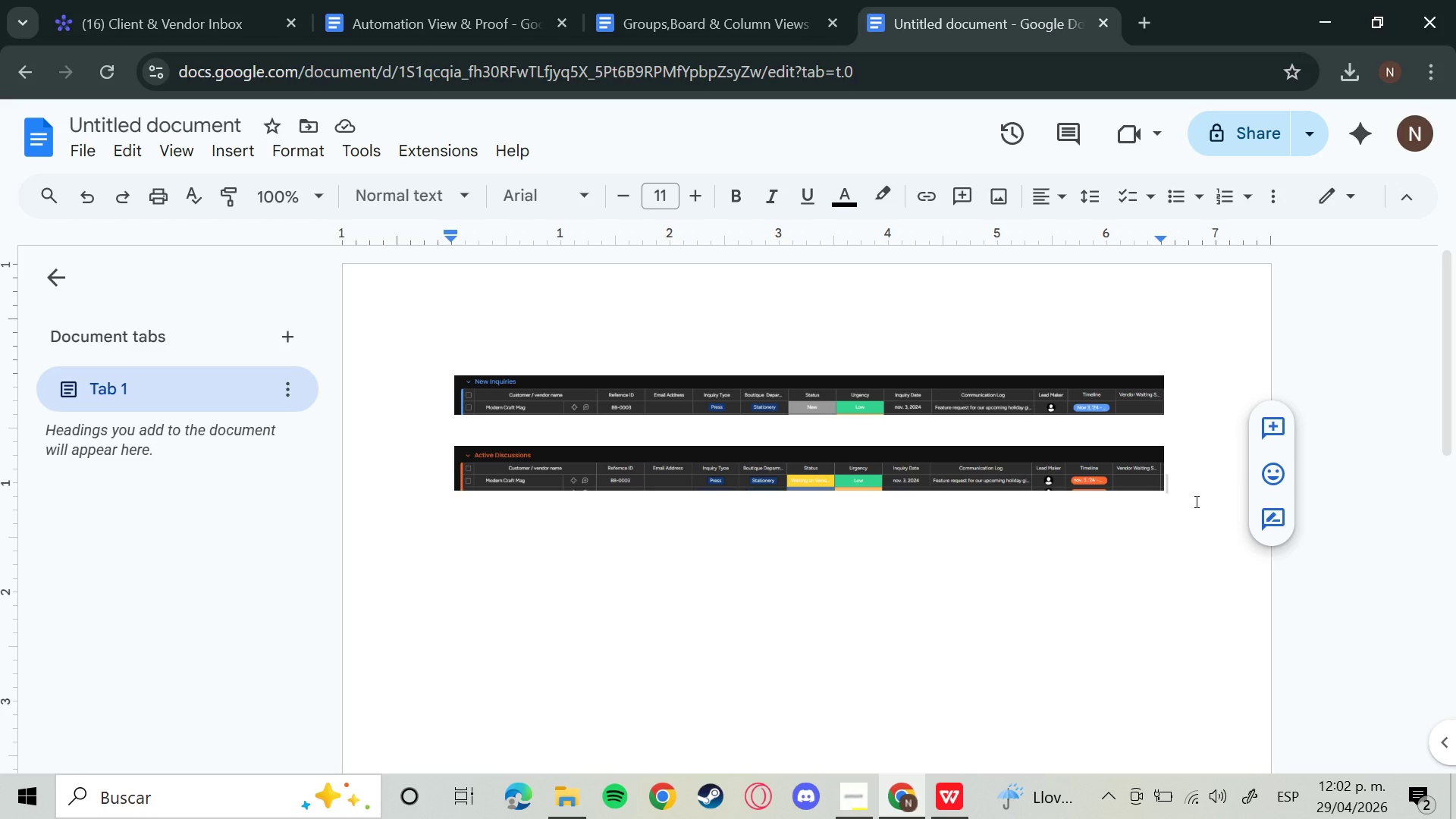 
key(Enter)
 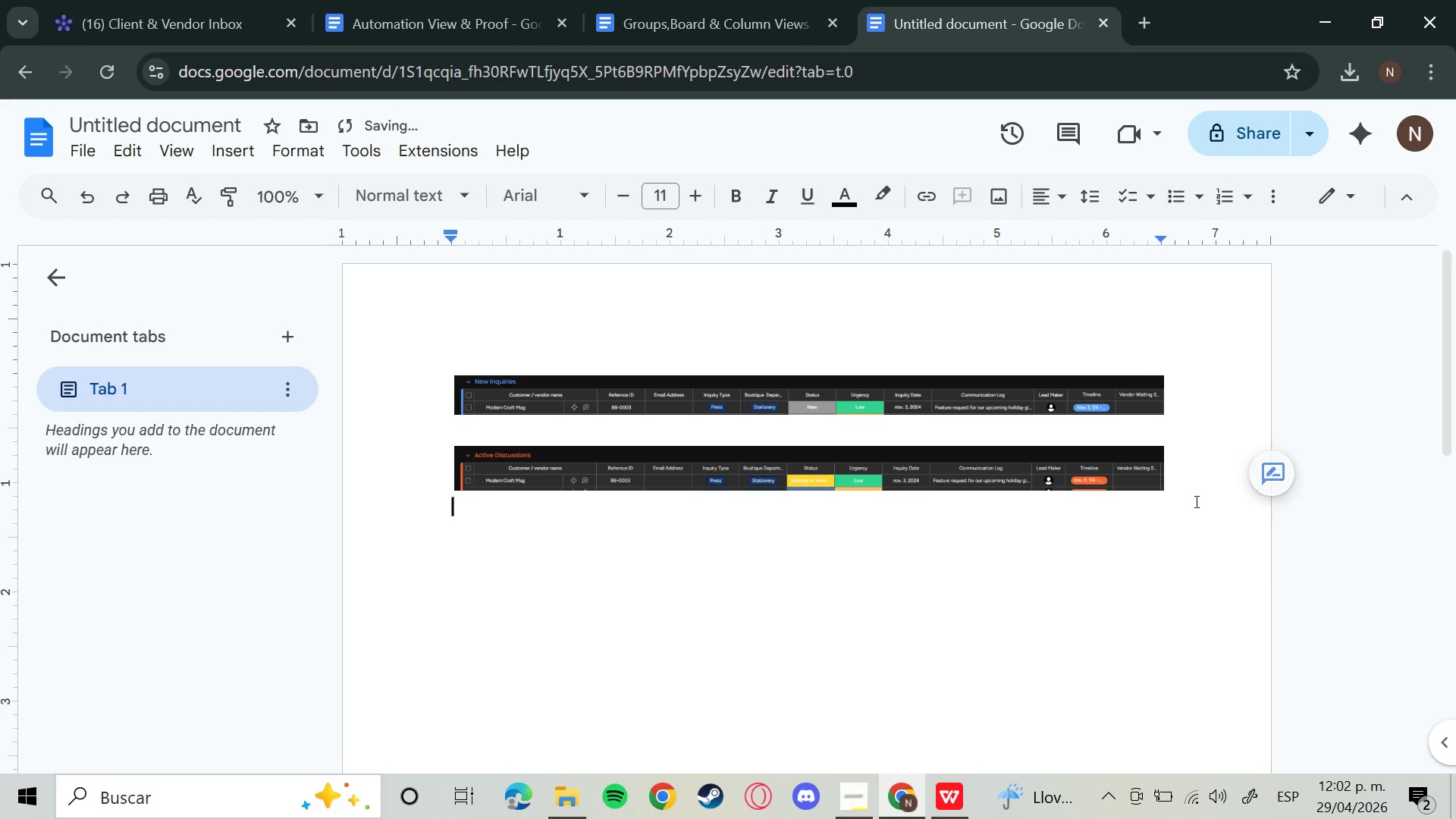 
key(Enter)
 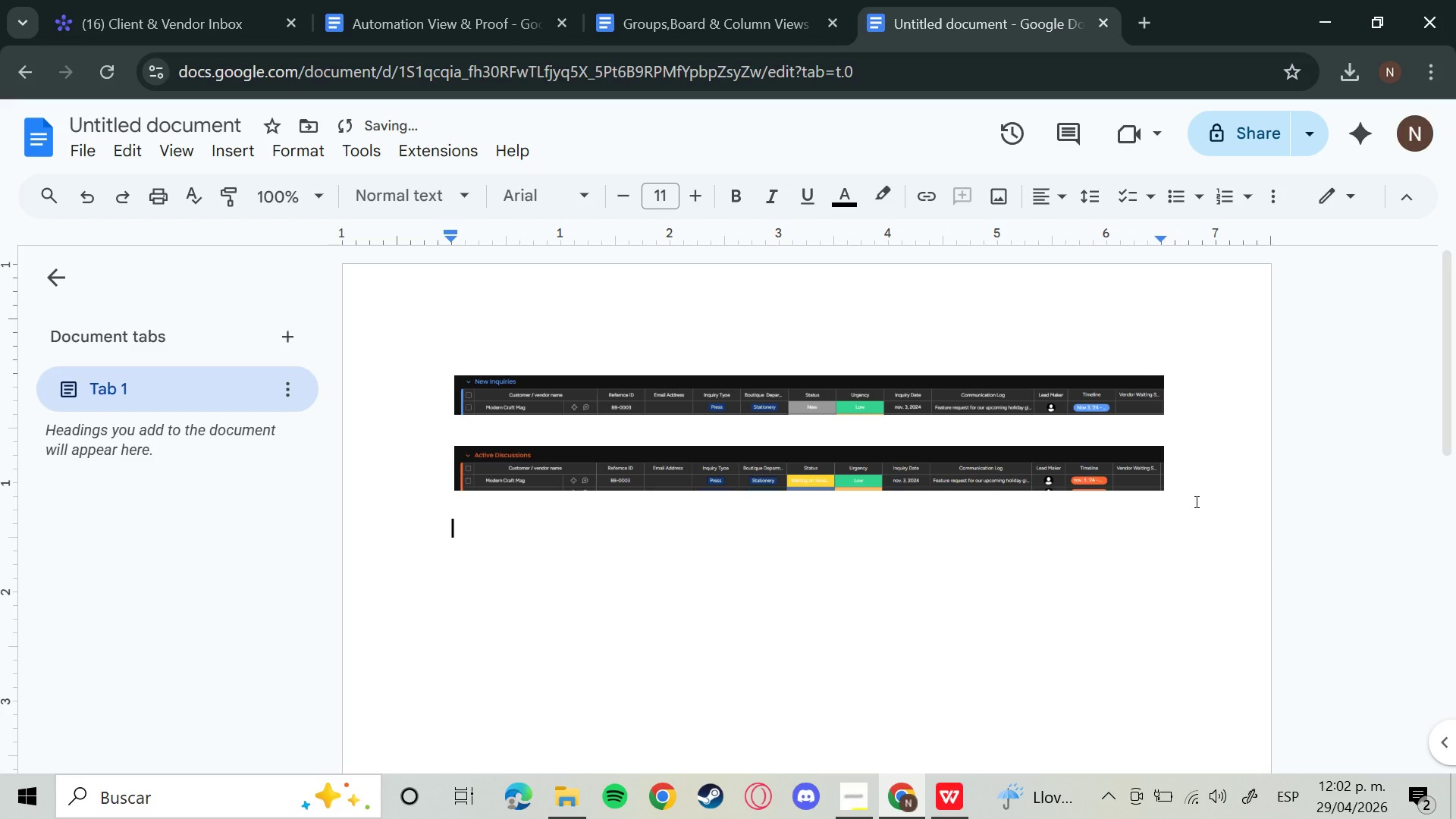 
key(Control+V)
 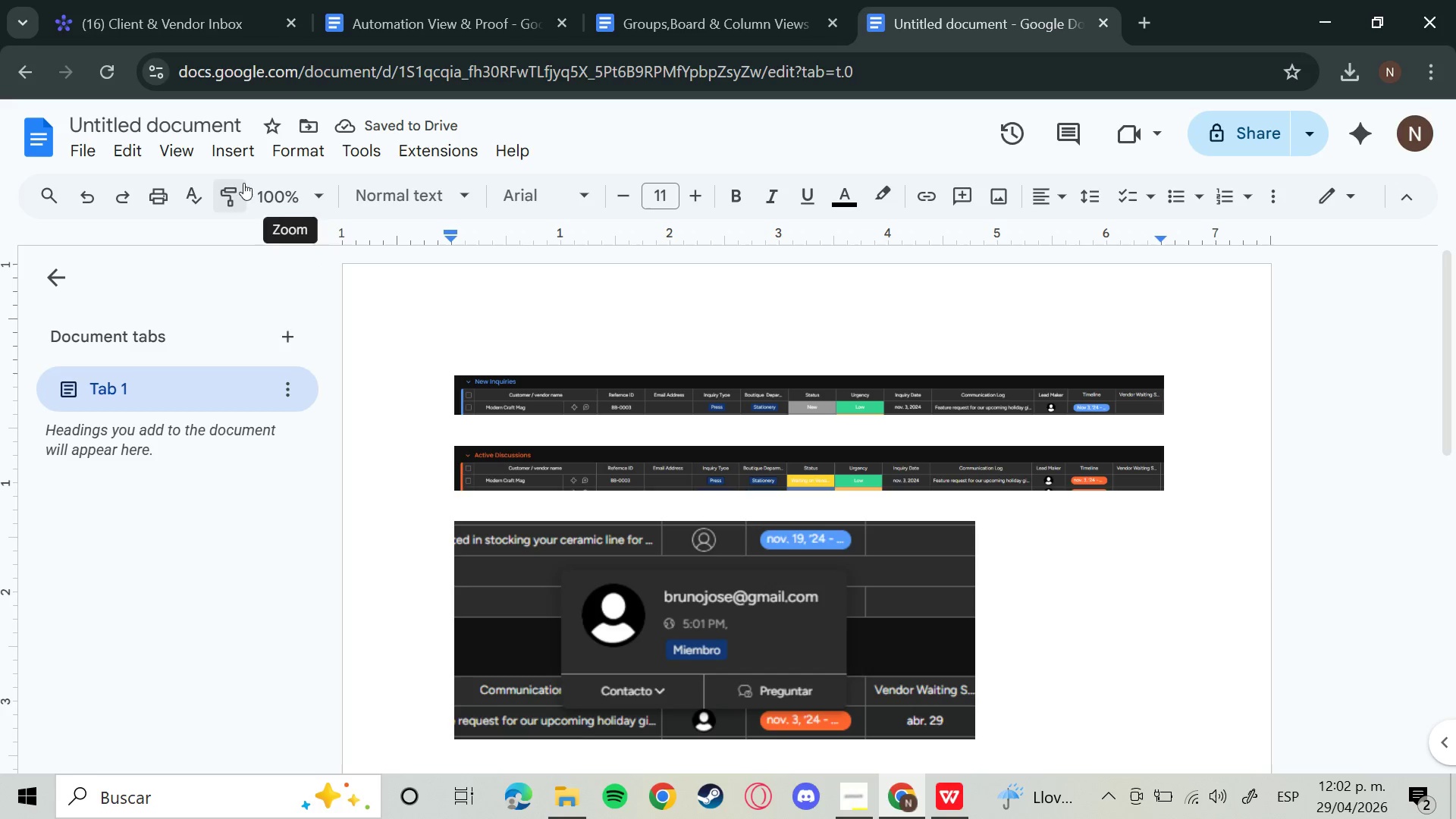 
left_click([229, 124])
 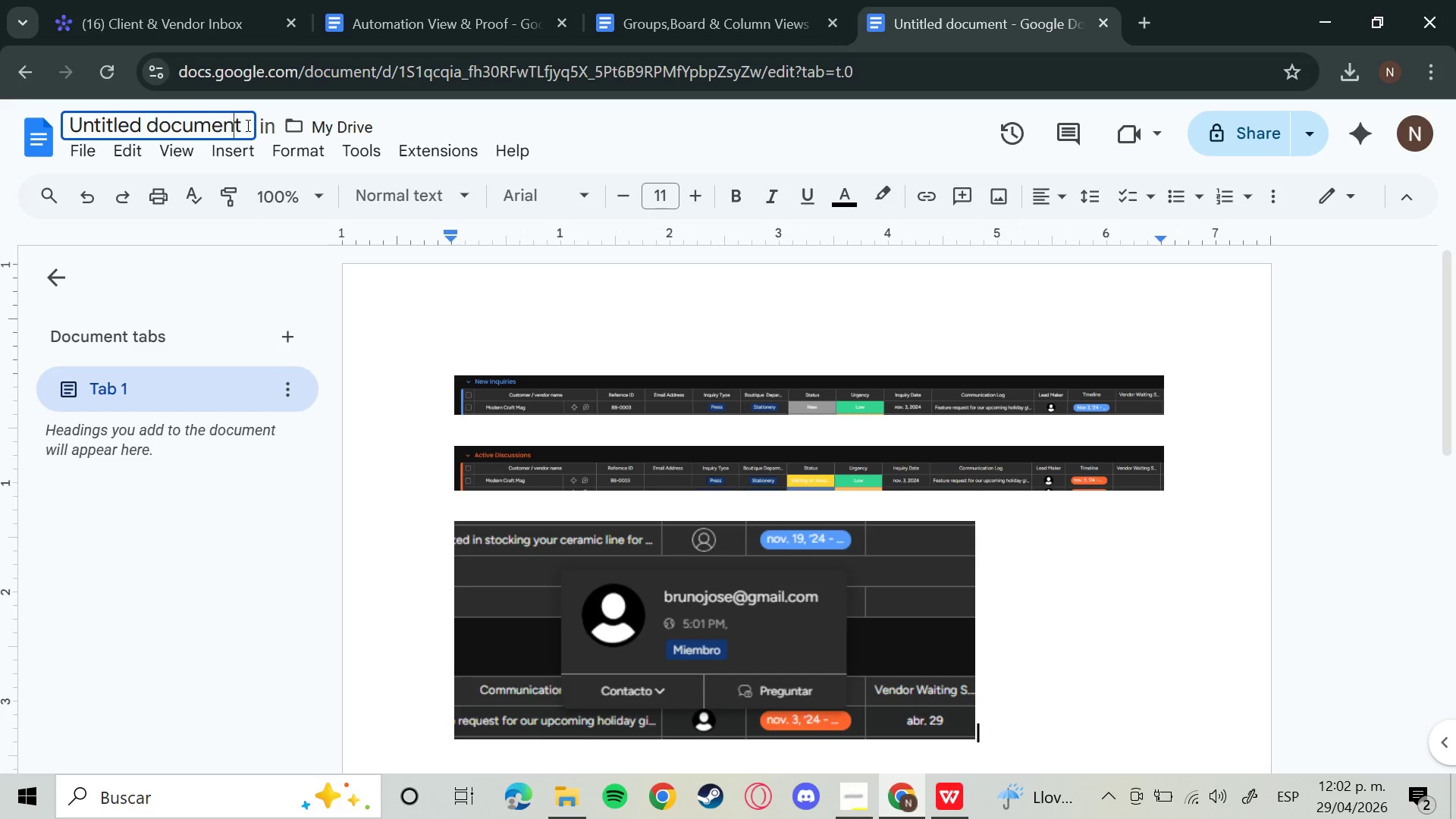 
left_click_drag(start_coordinate=[249, 126], to_coordinate=[0, 159])
 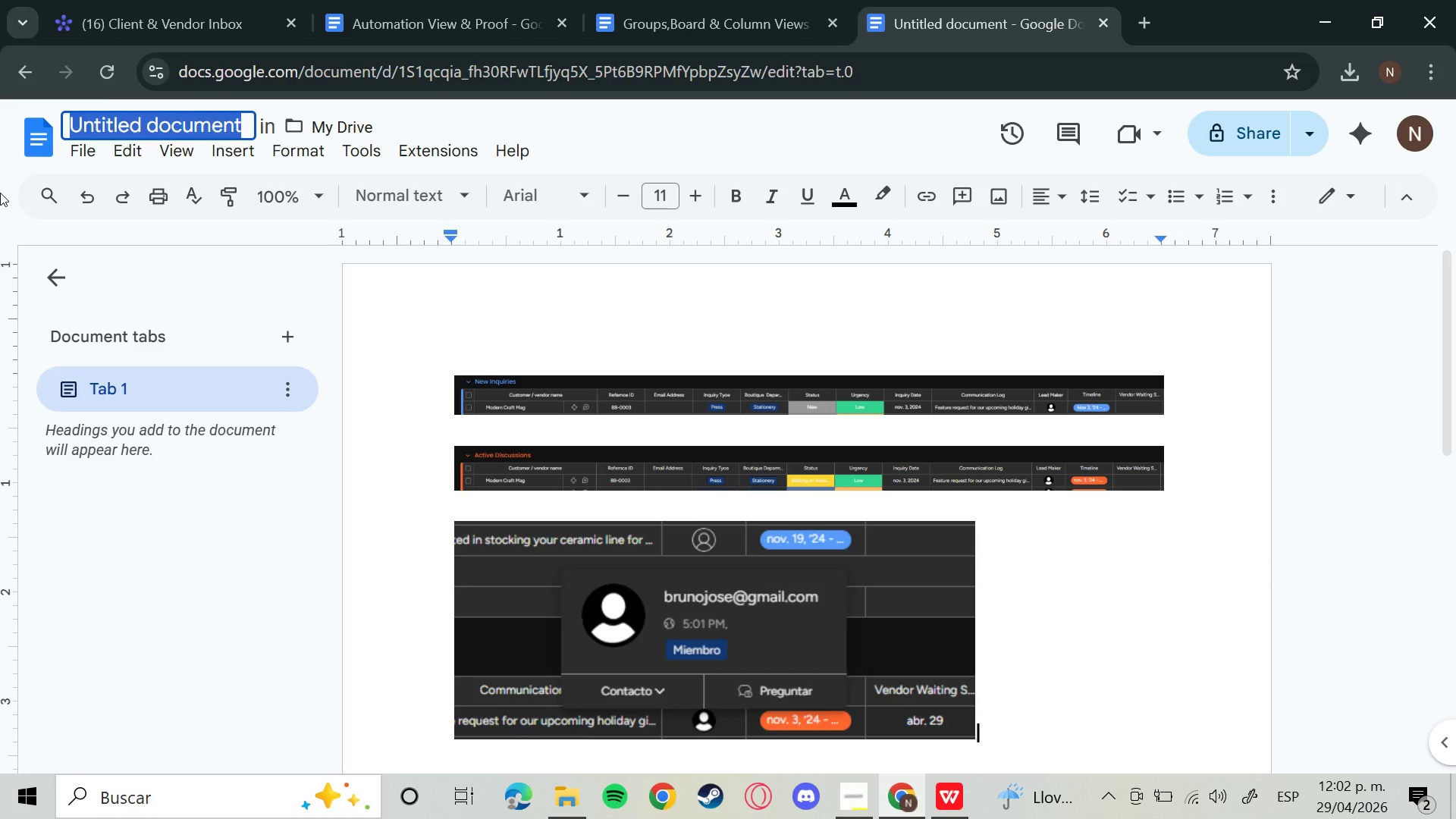 
key(Backspace)
type(Automationn)
key(Backspace)
type( Proof )
 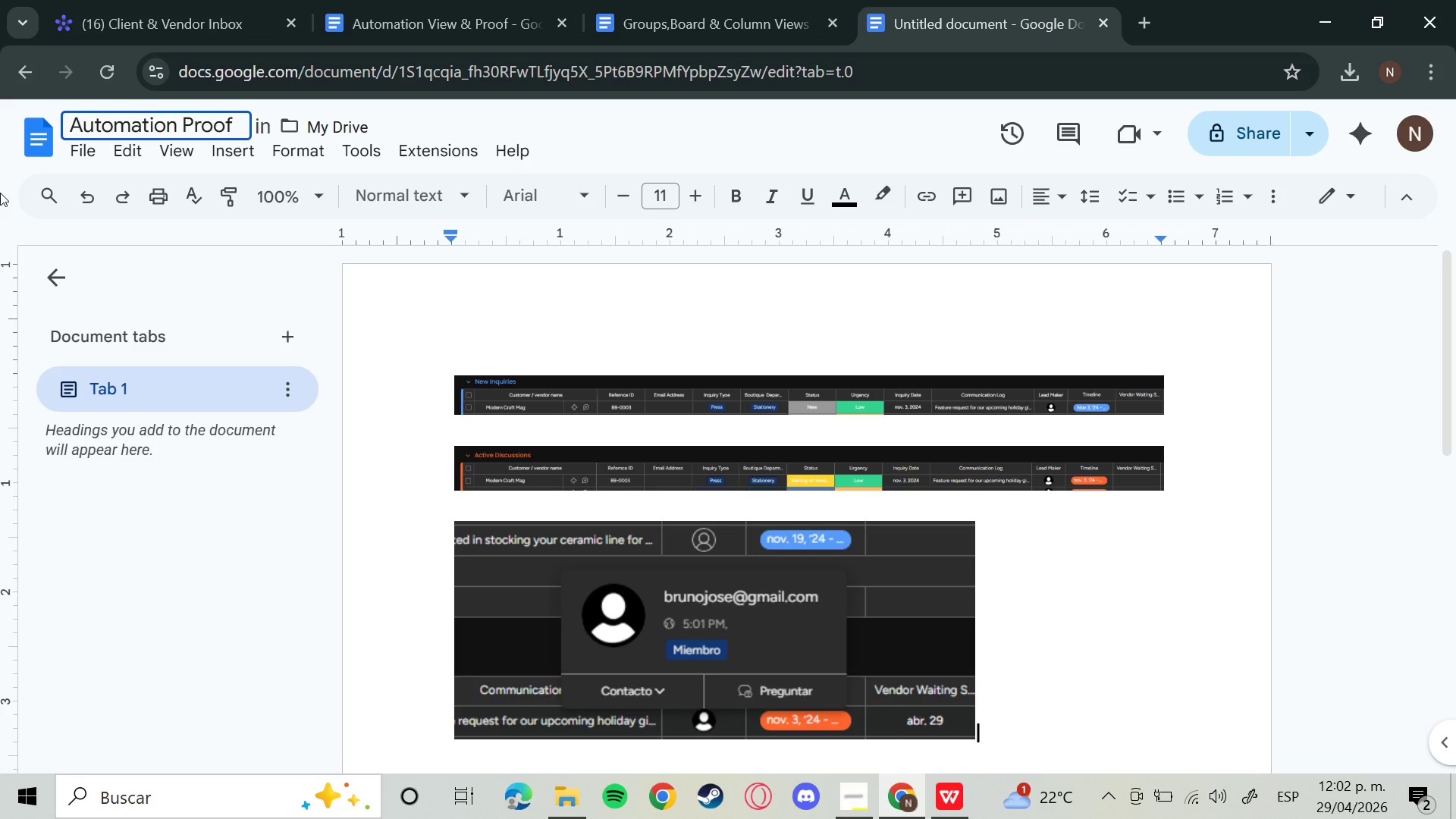 
key(Backspace)
type( )
key(Backspace)
type( * I)
key(Backspace)
key(Backspace)
type(Items ^ Lead mae)
key(Backspace)
type(ker)
 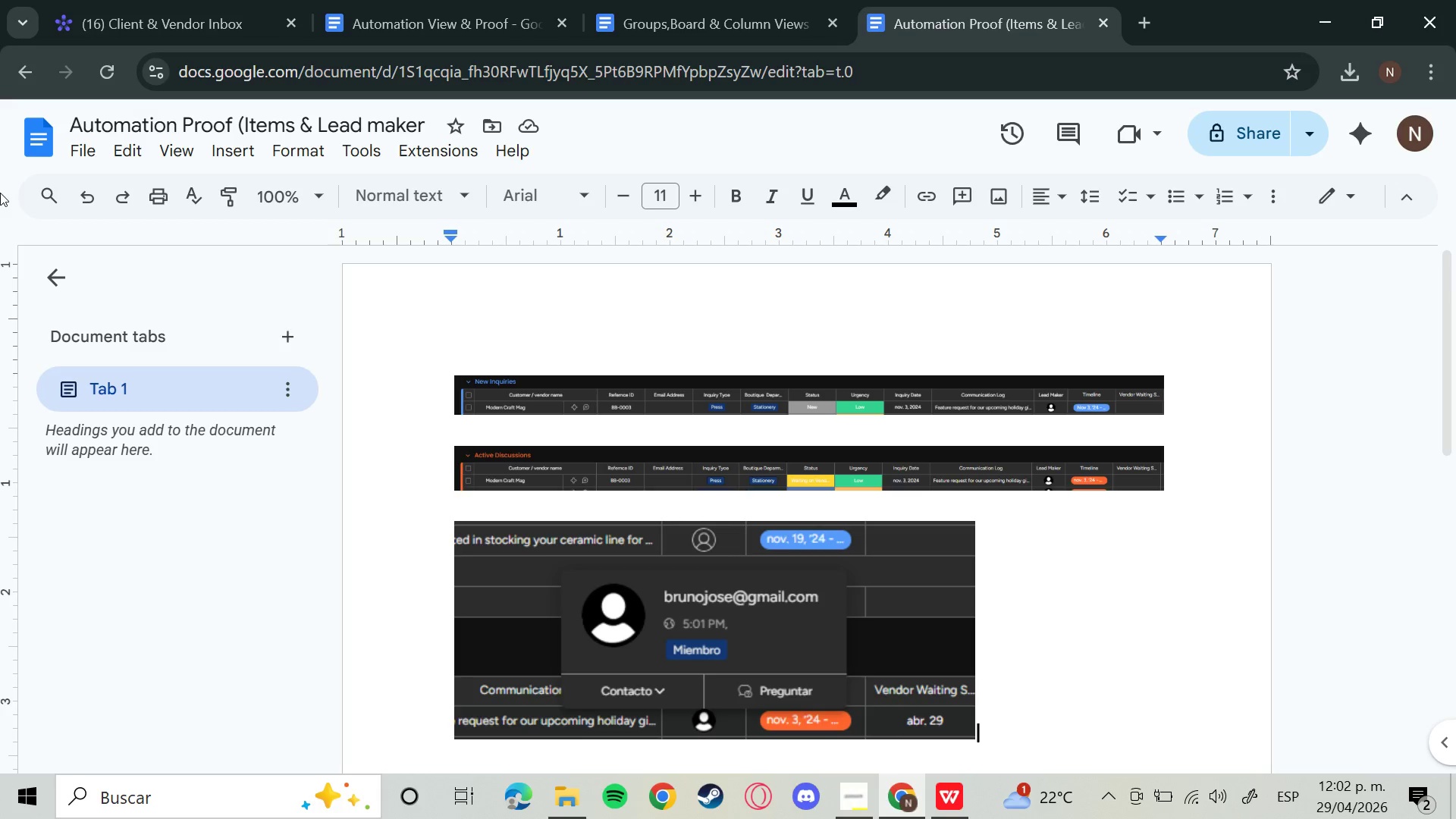 
 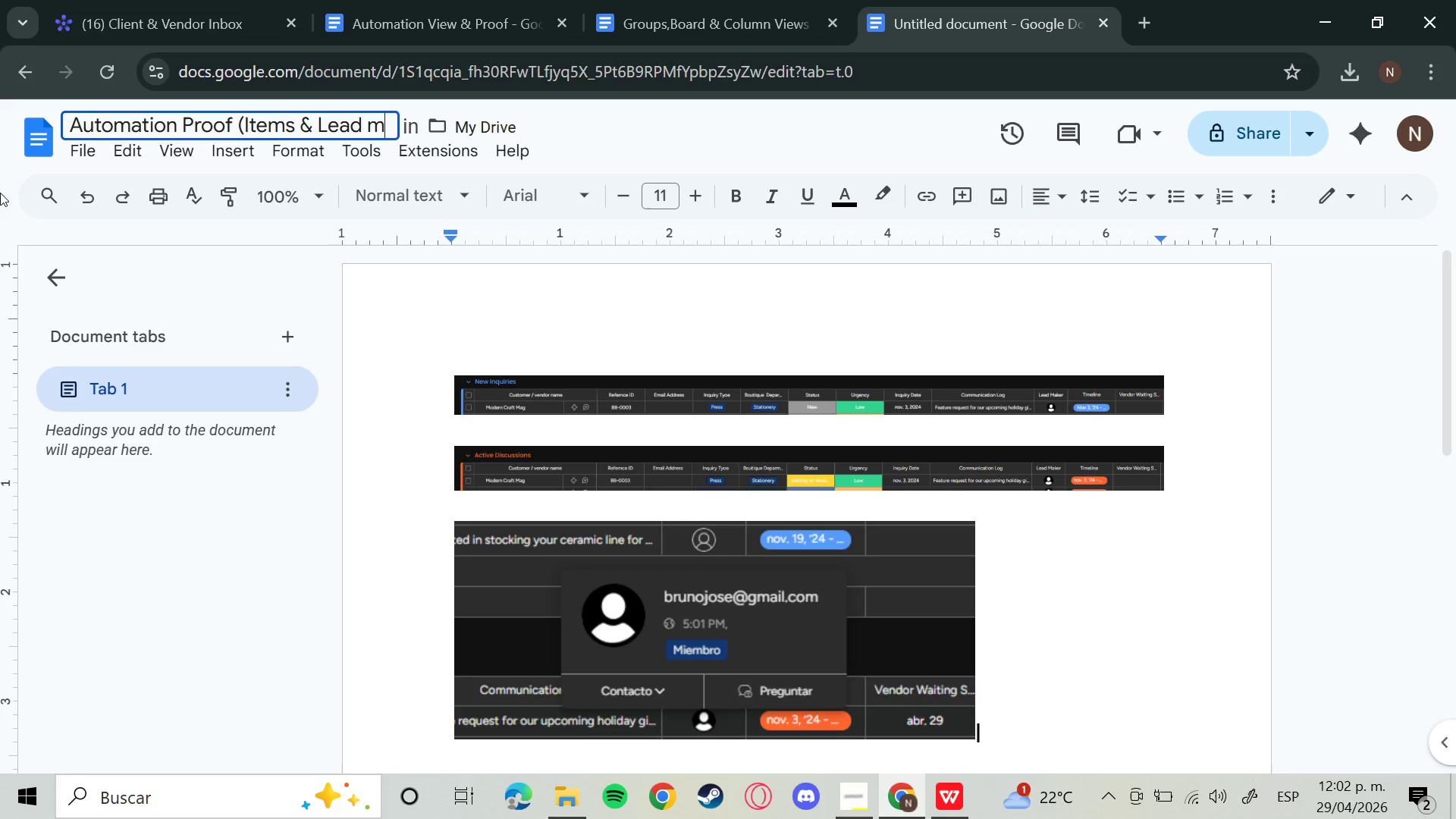 
key(Enter)
 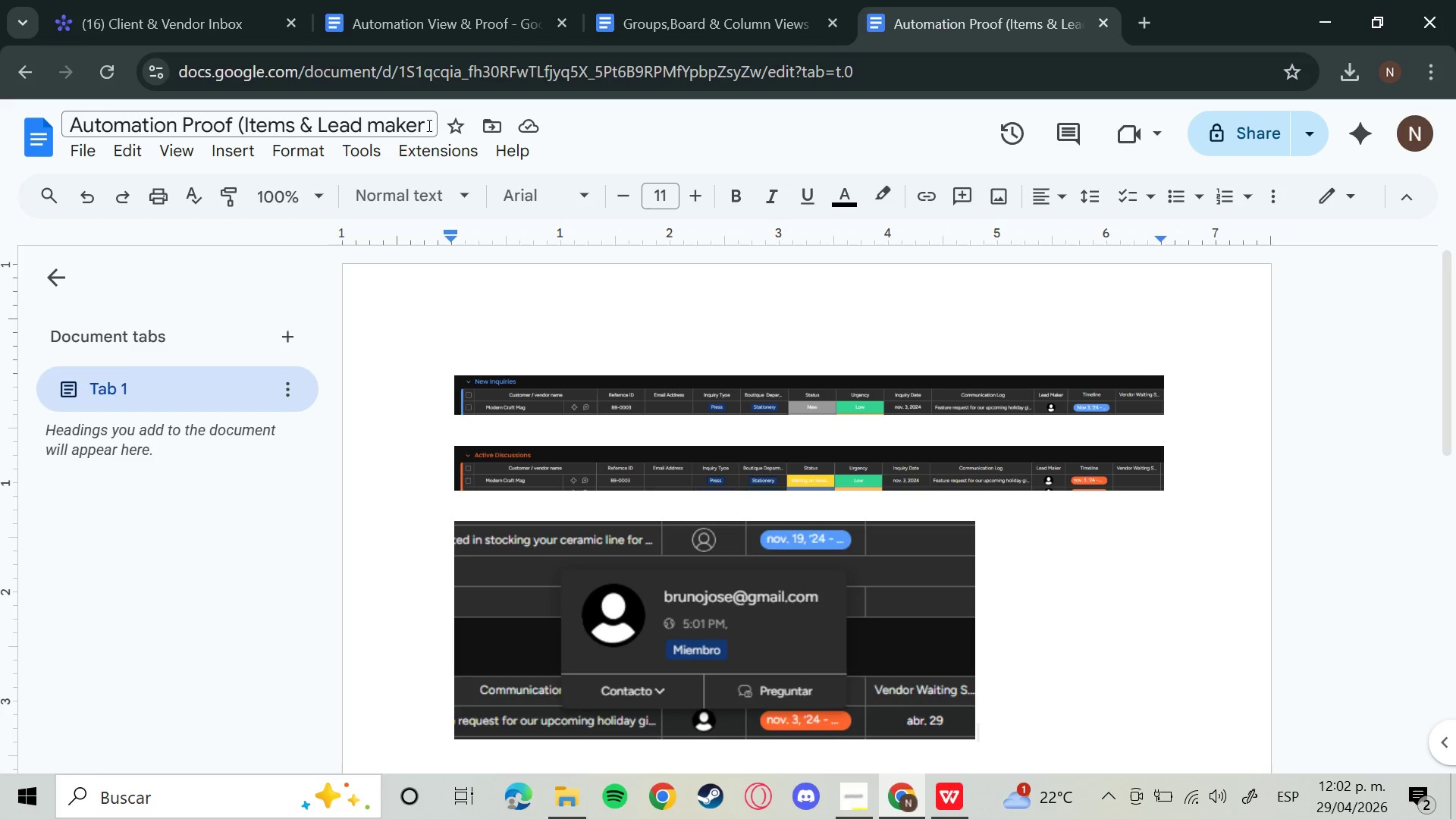 
left_click([428, 125])
 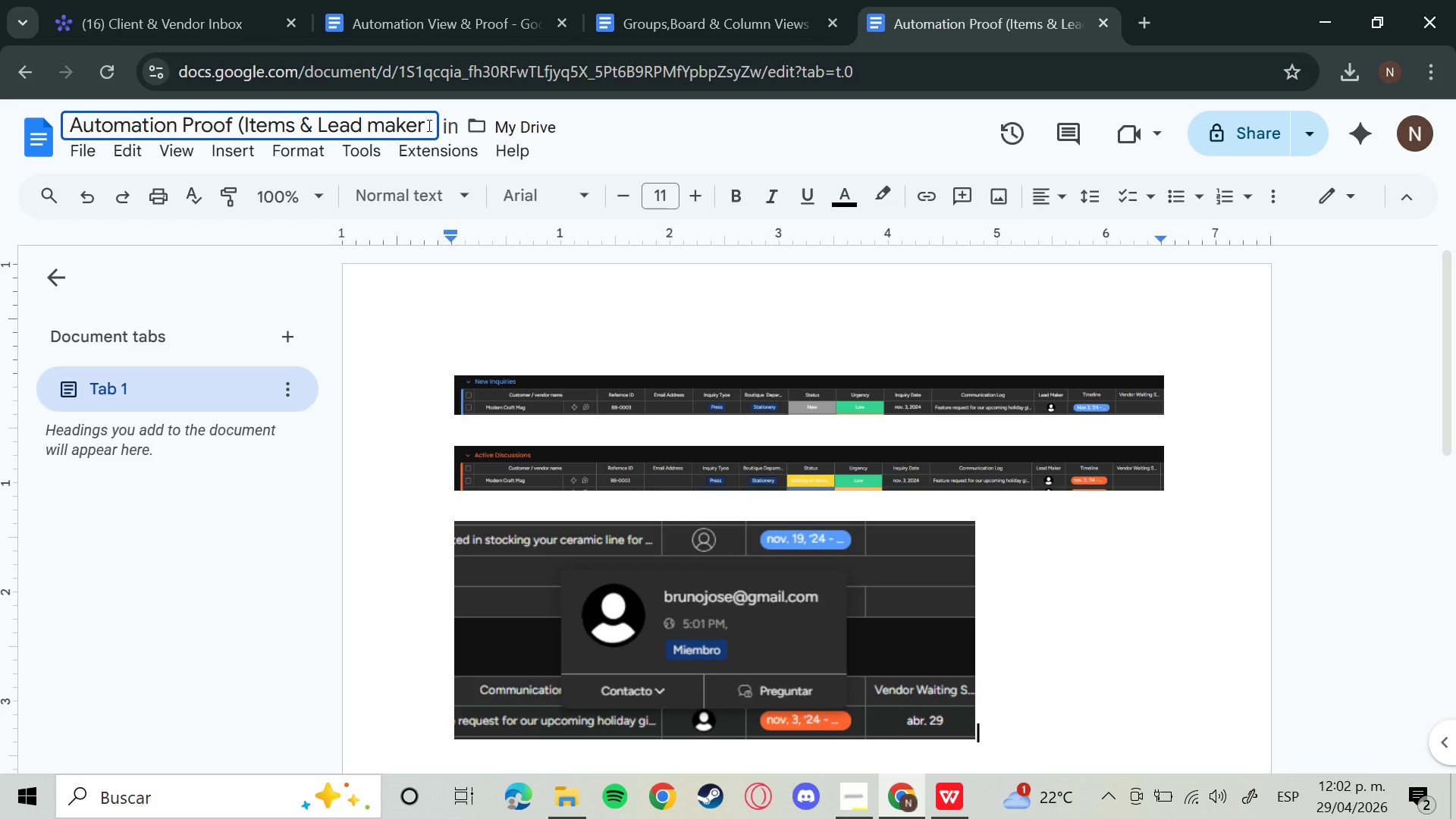 
key(Shift+9)
 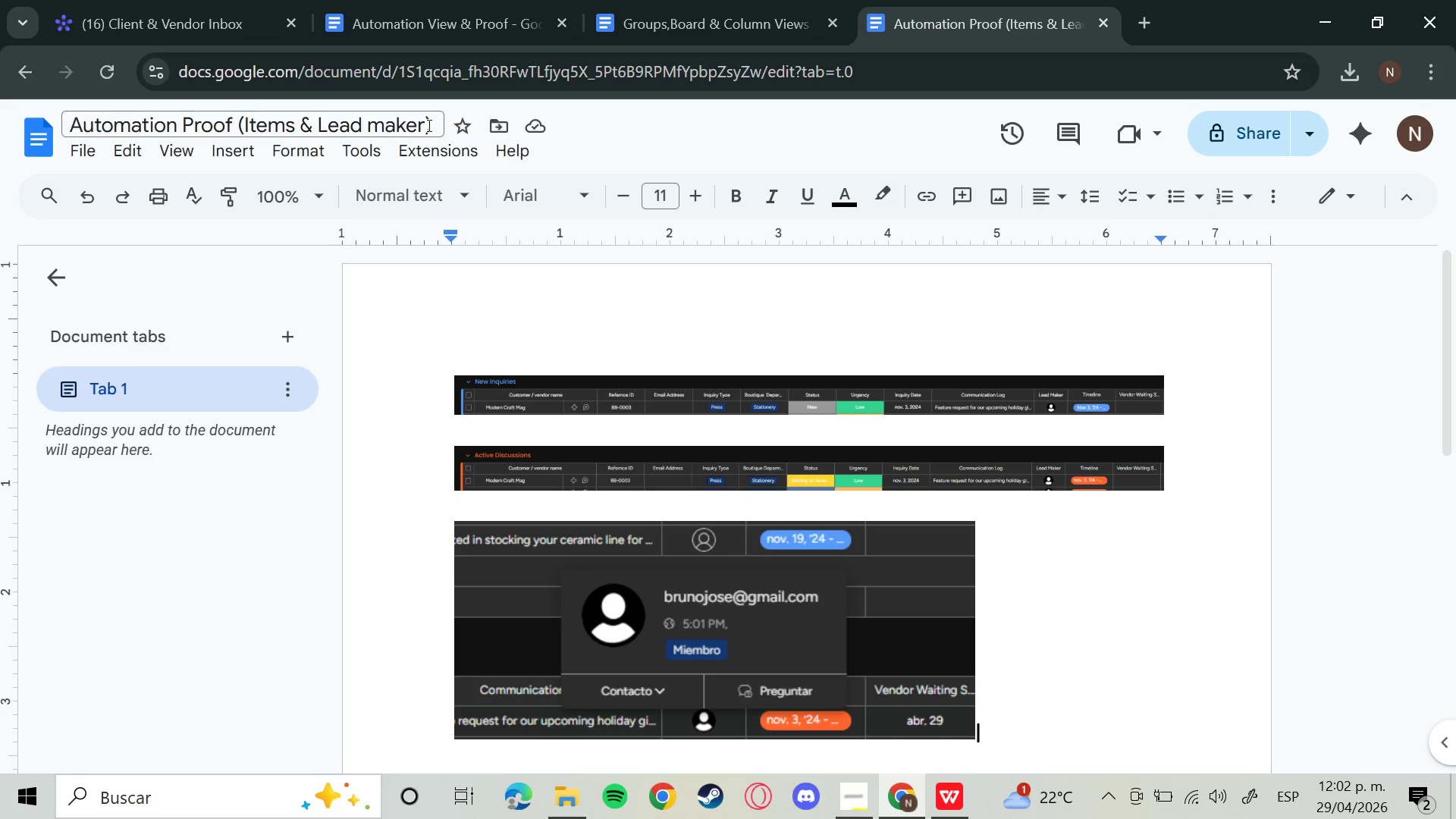 
key(Enter)
 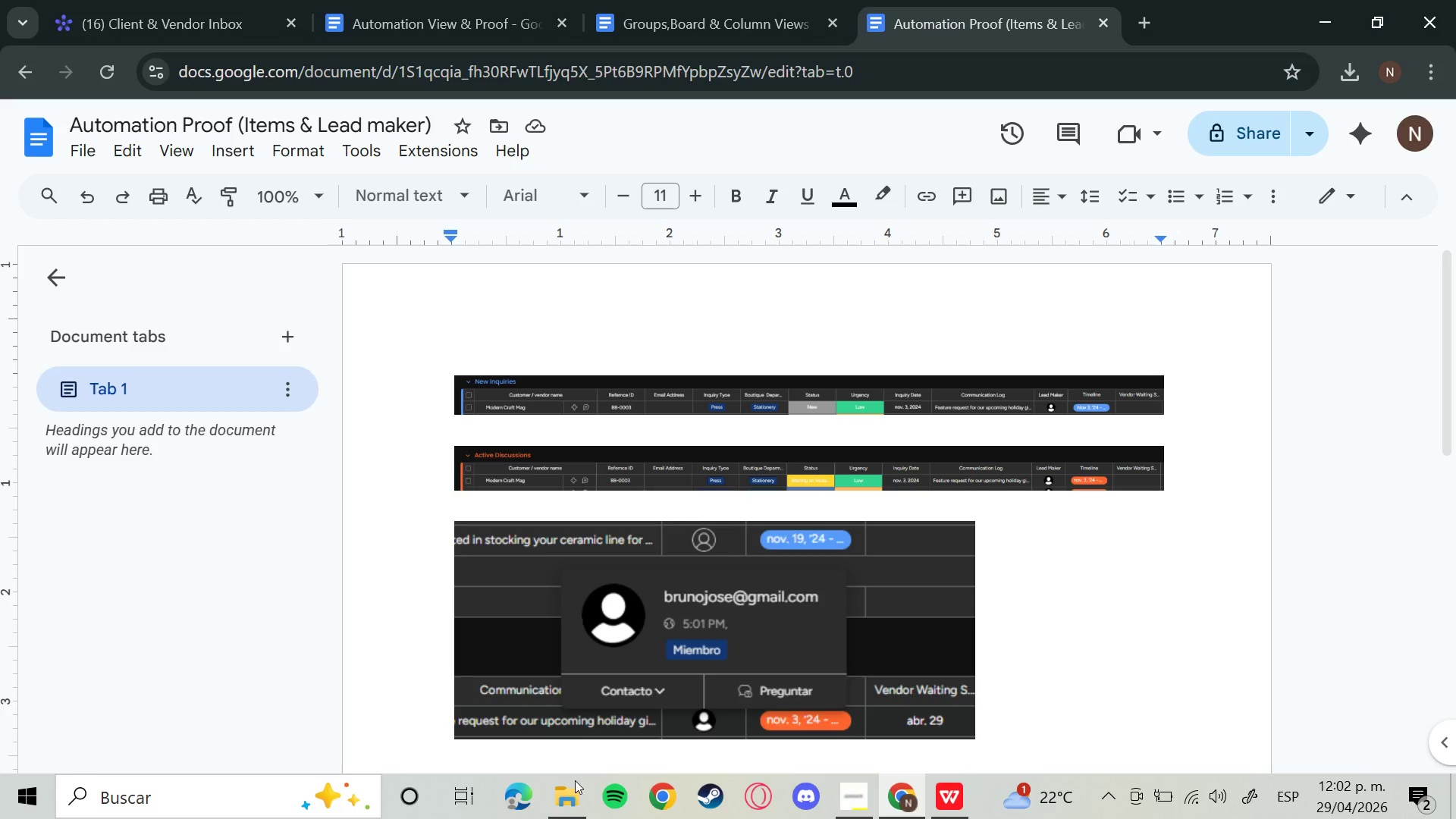 
left_click([575, 818])
 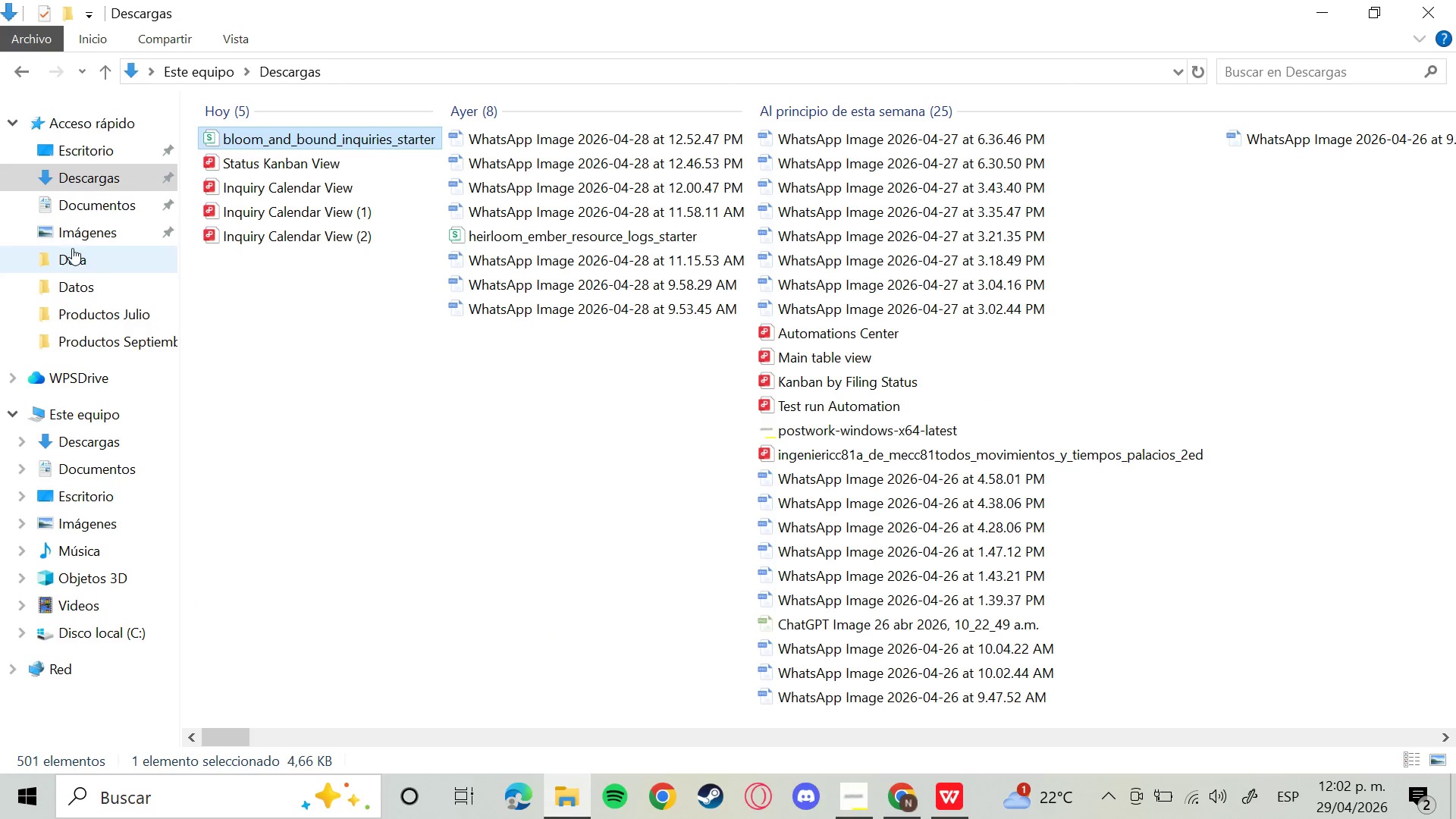 
left_click([81, 180])
 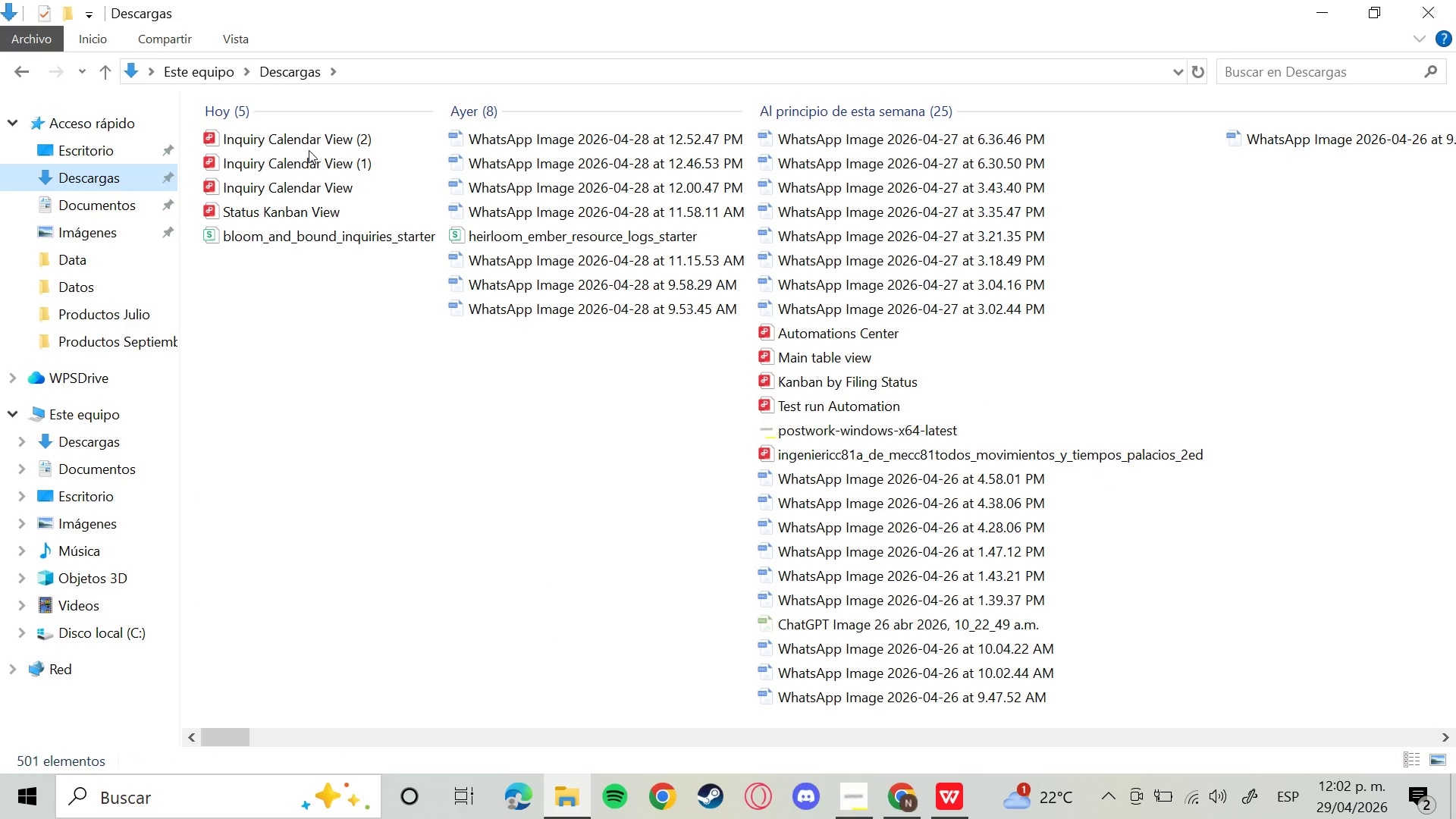 
left_click([308, 161])
 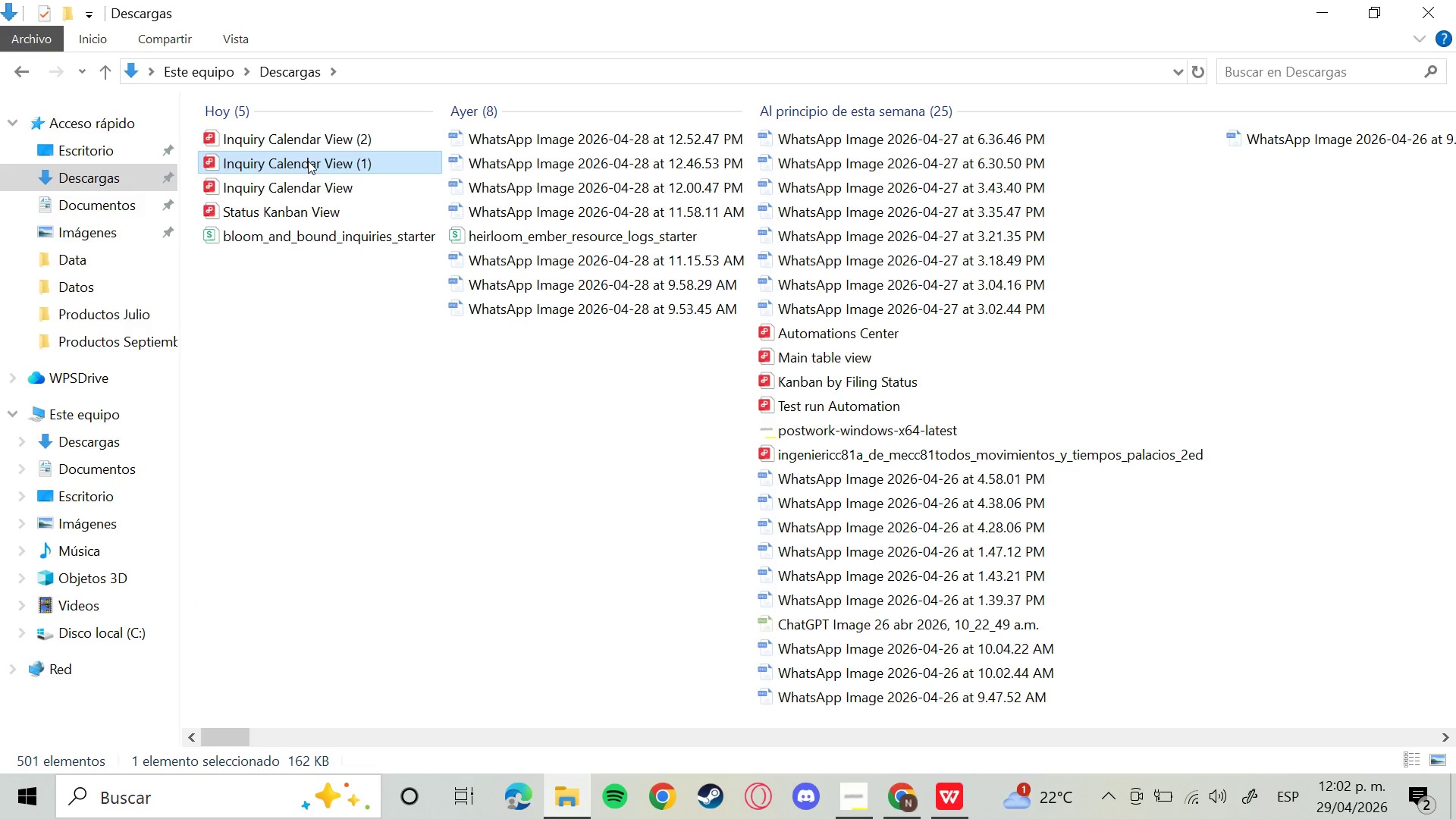 
double_click([308, 161])
 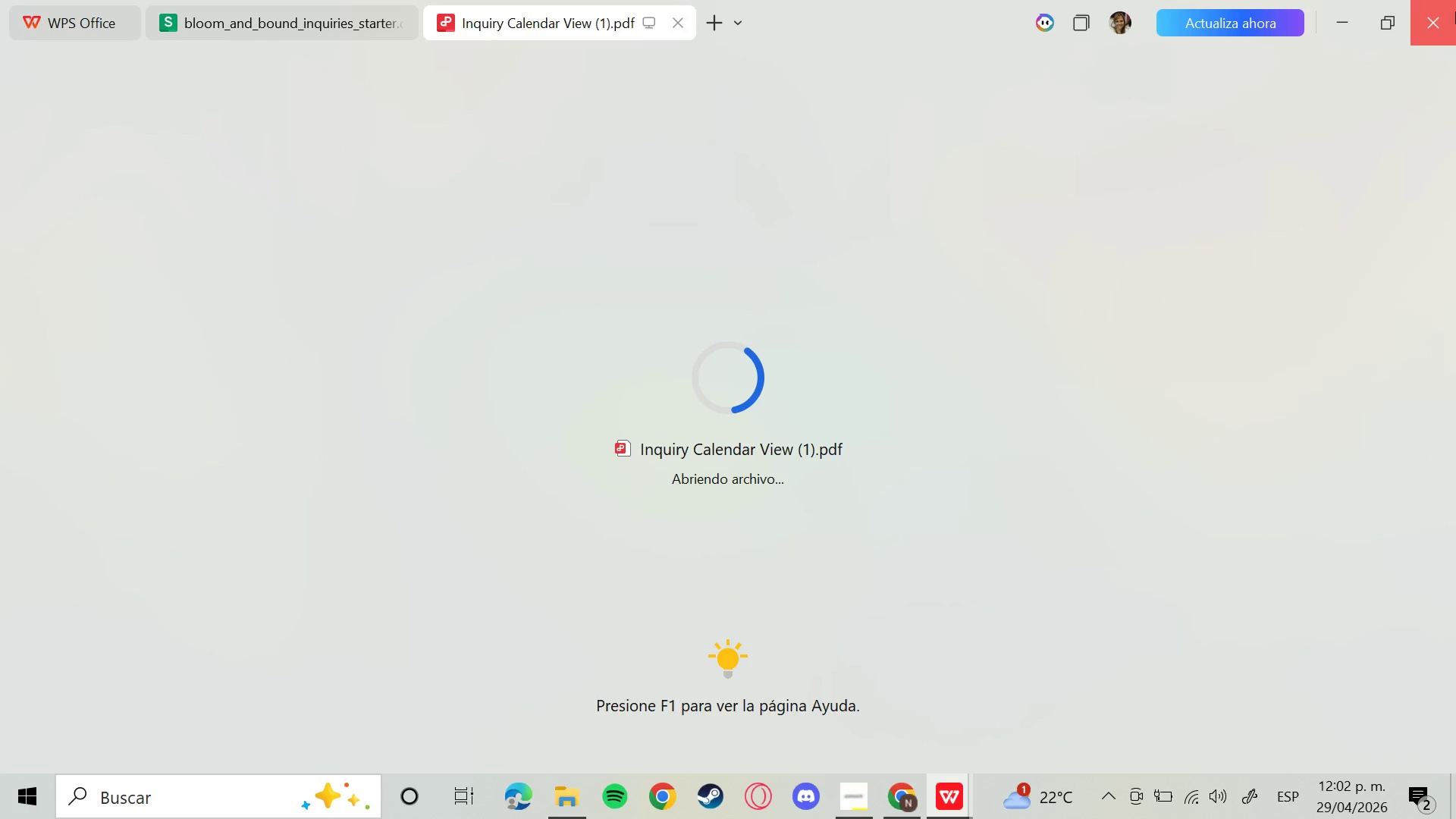 
left_click([1343, 19])
 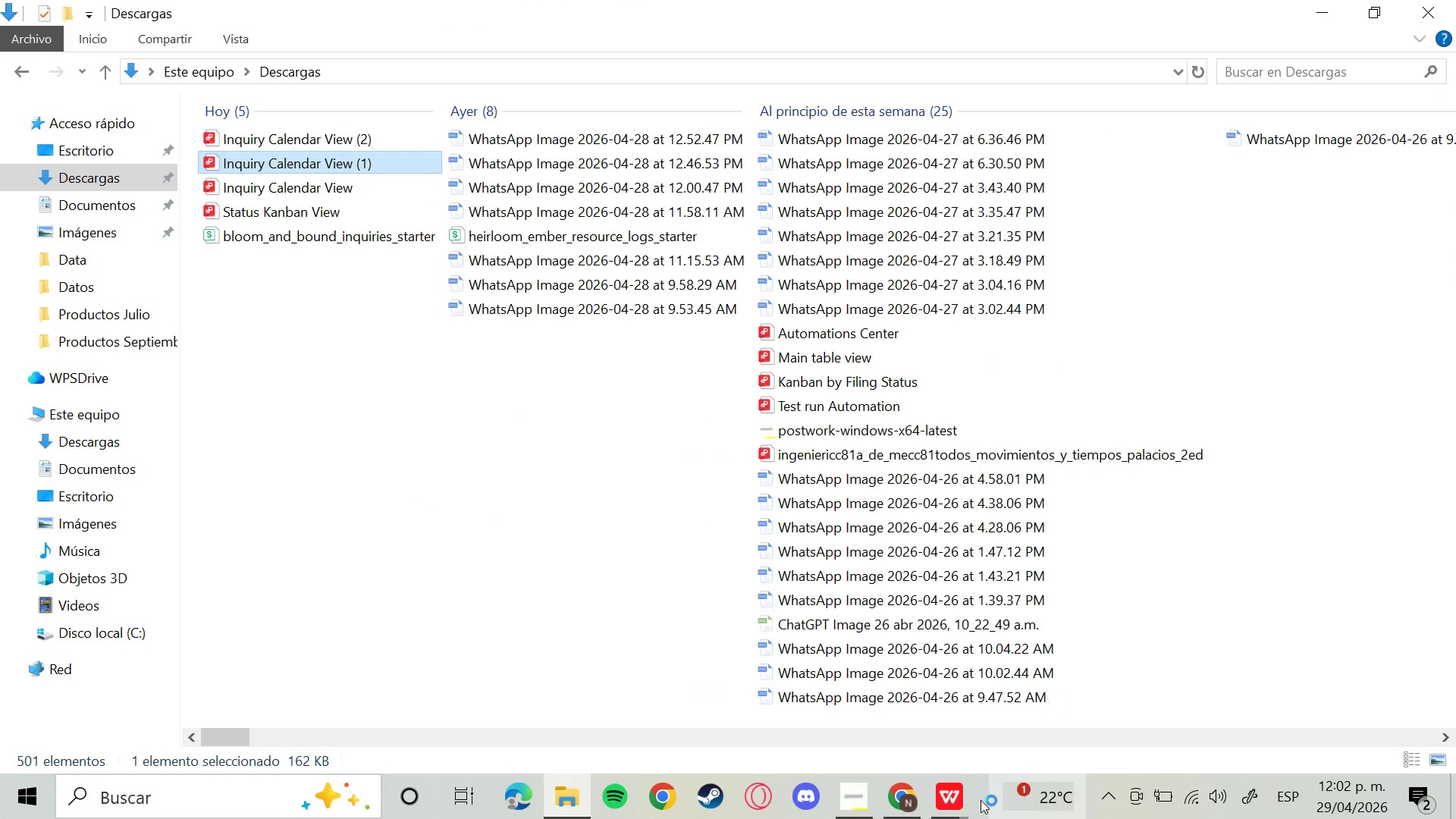 
left_click([853, 808])
 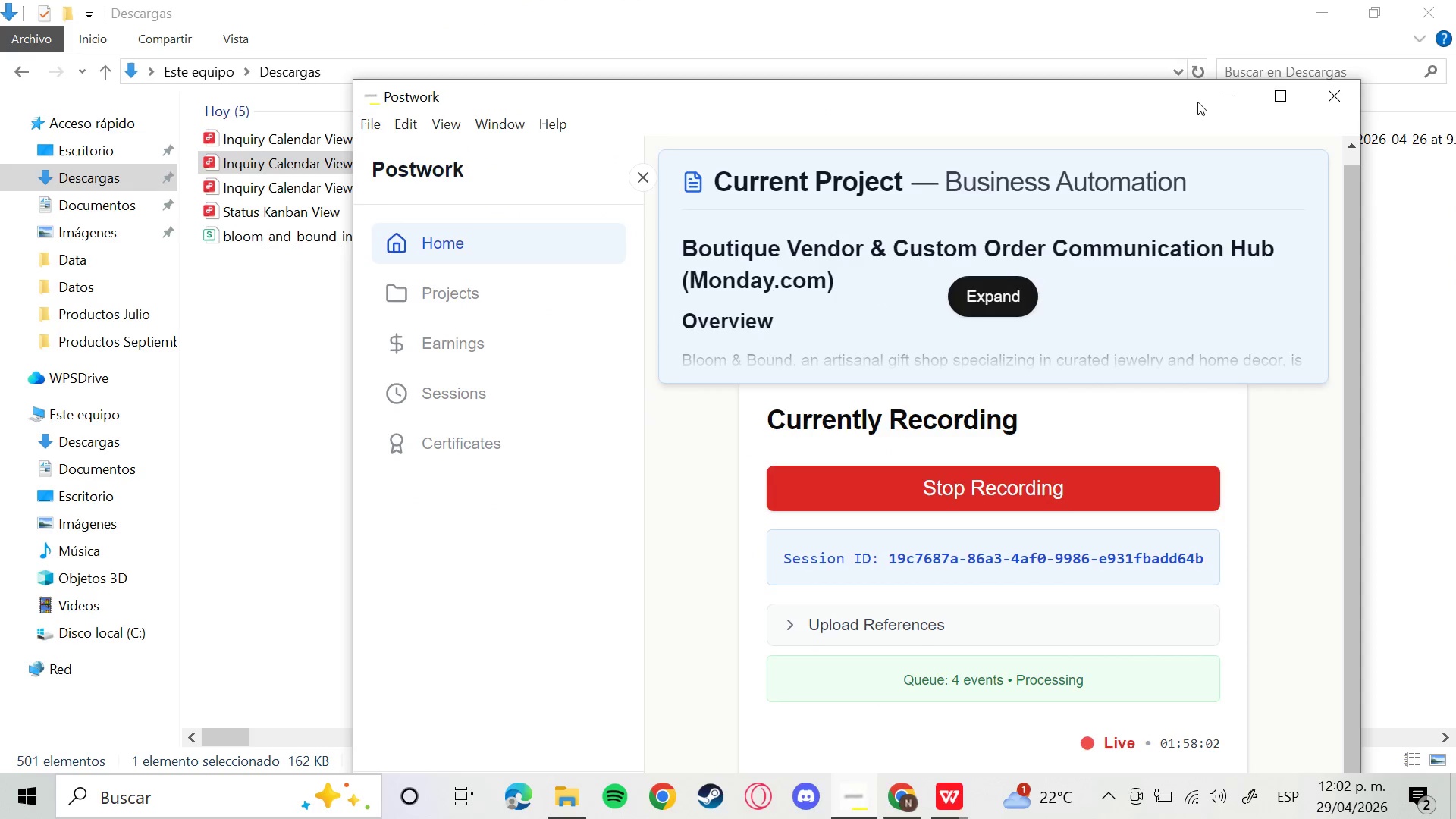 
left_click([1232, 102])
 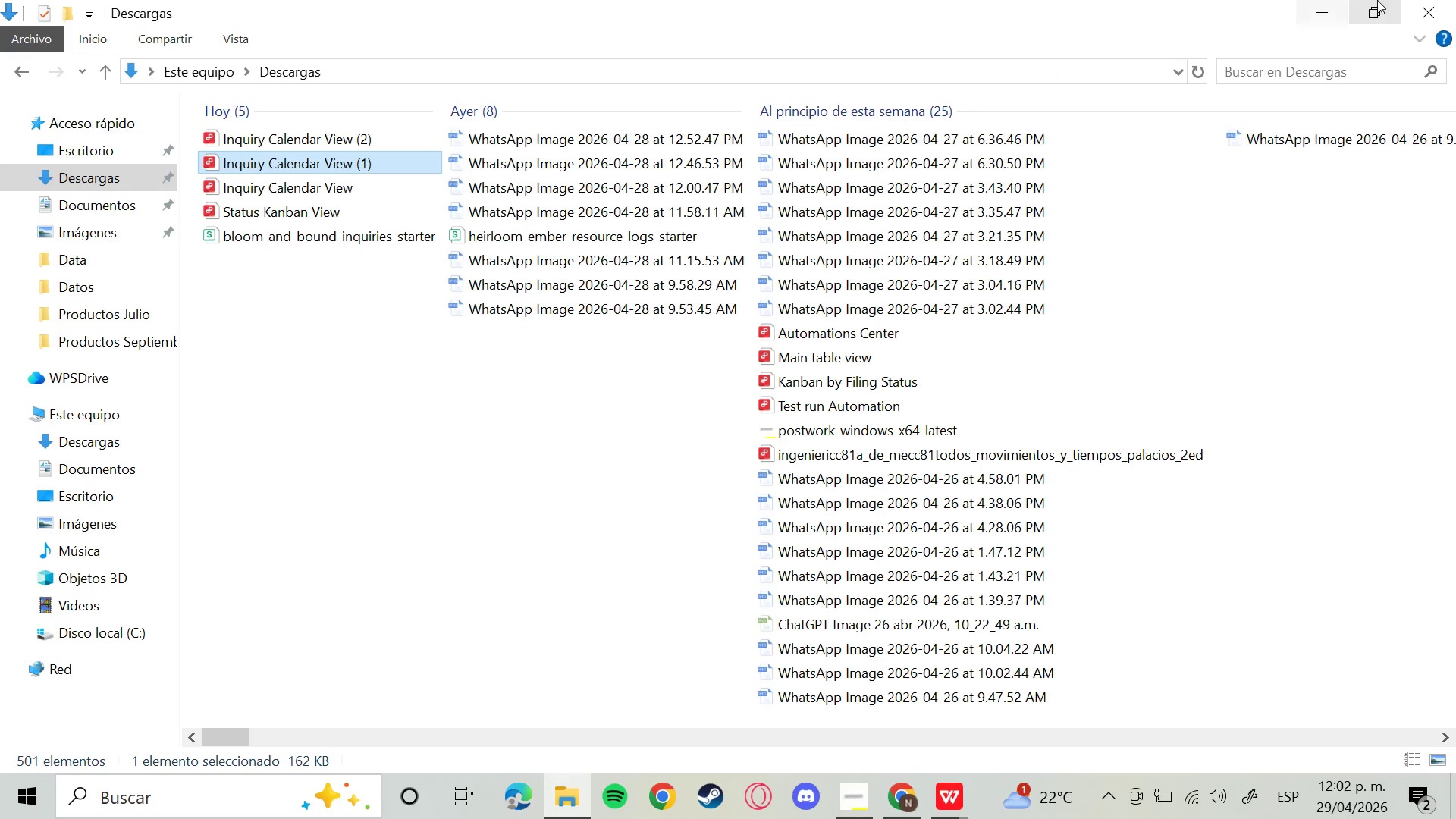 
left_click([1295, 11])
 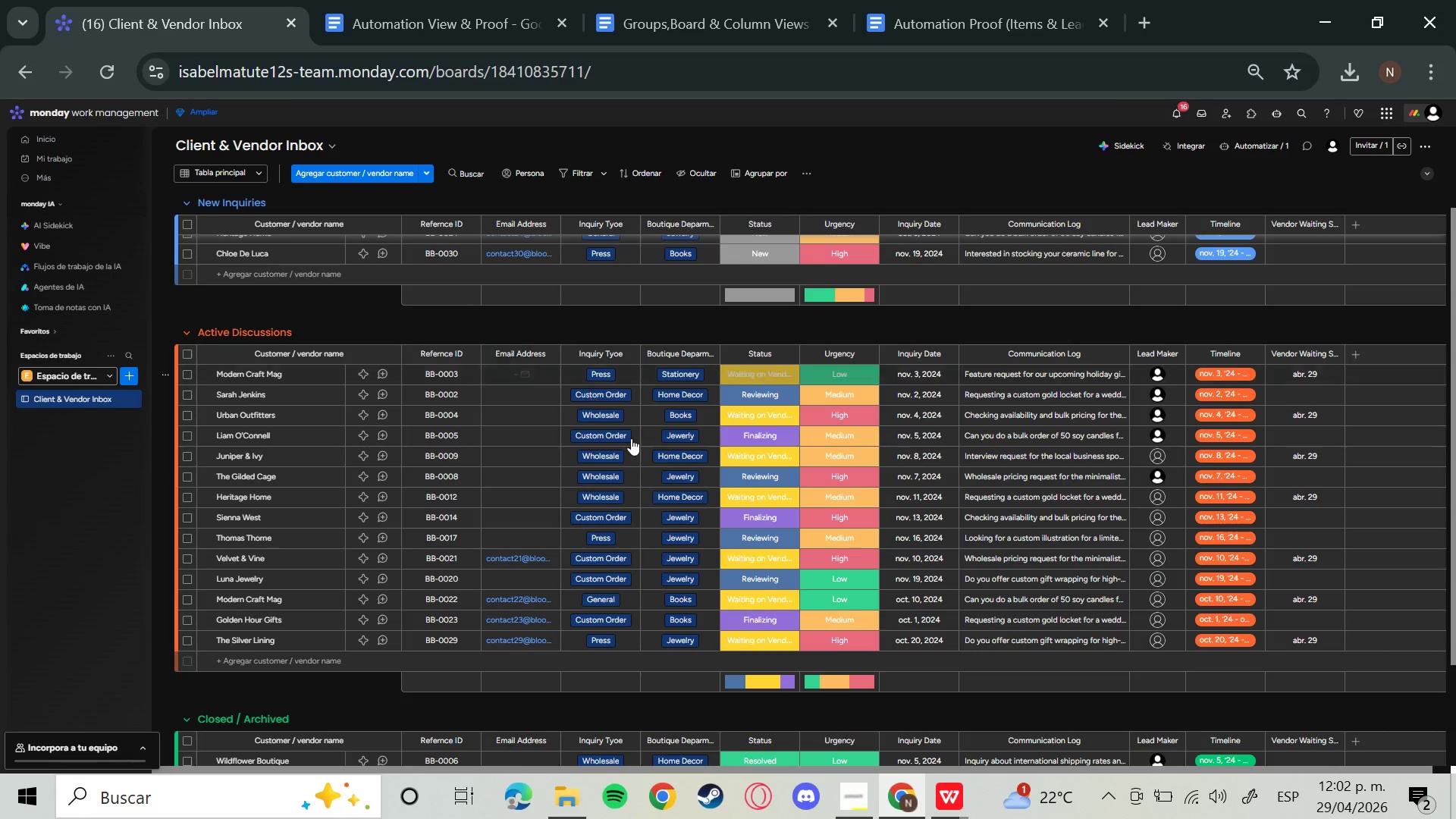 
wait(6.41)
 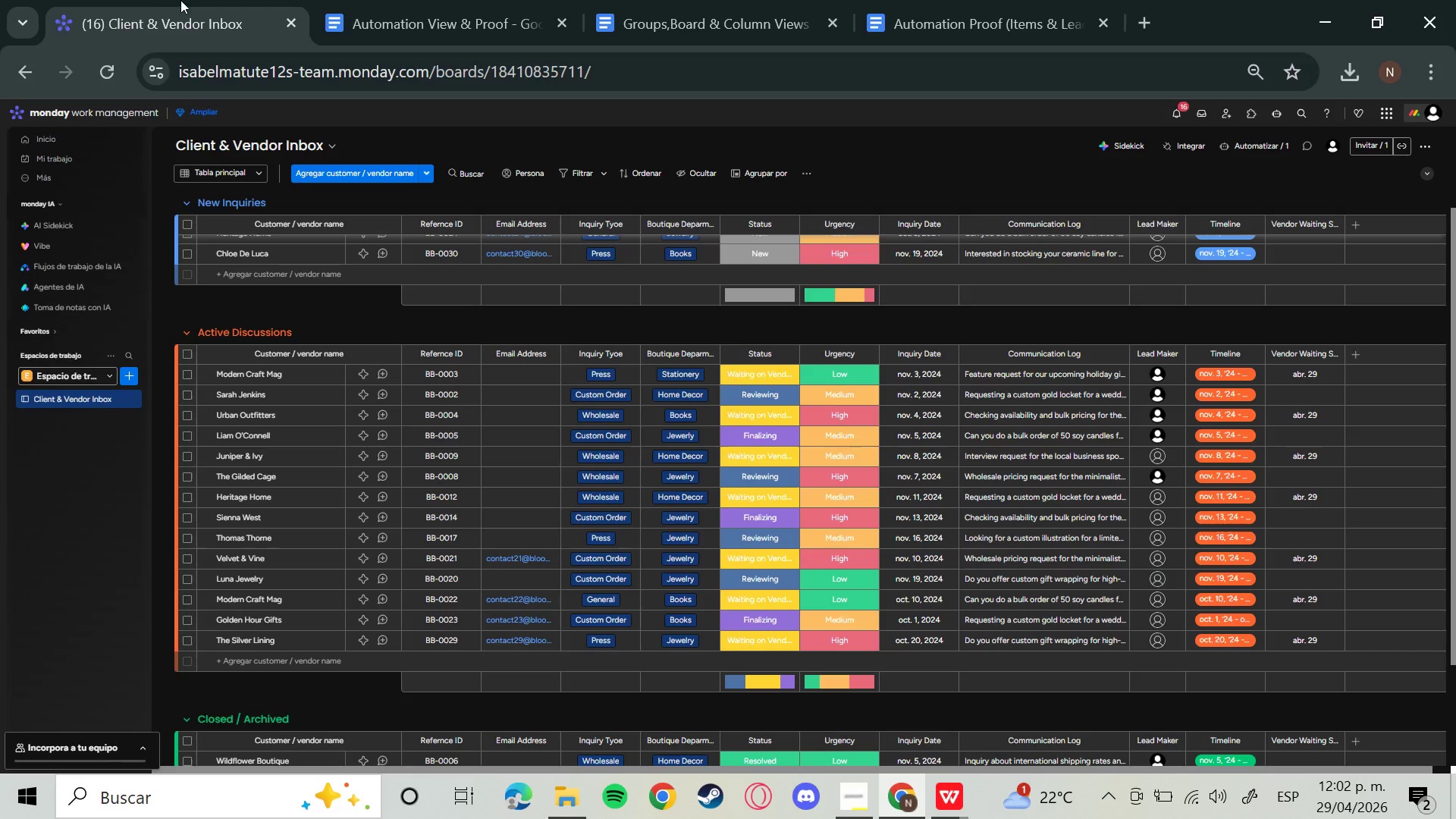 
scroll: coordinate [1100, 557], scroll_direction: up, amount: 4.0
 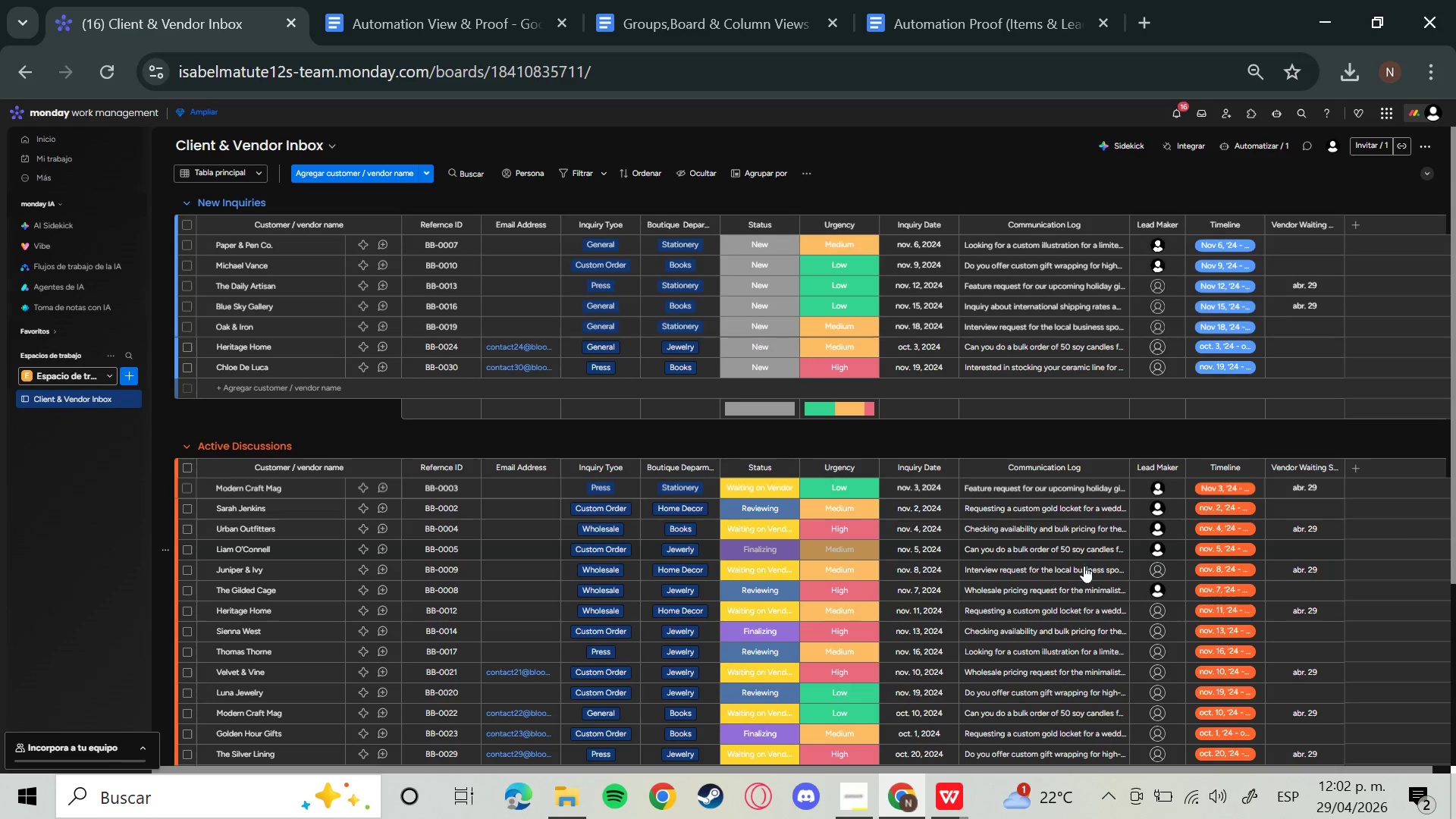 
mouse_move([869, 764])
 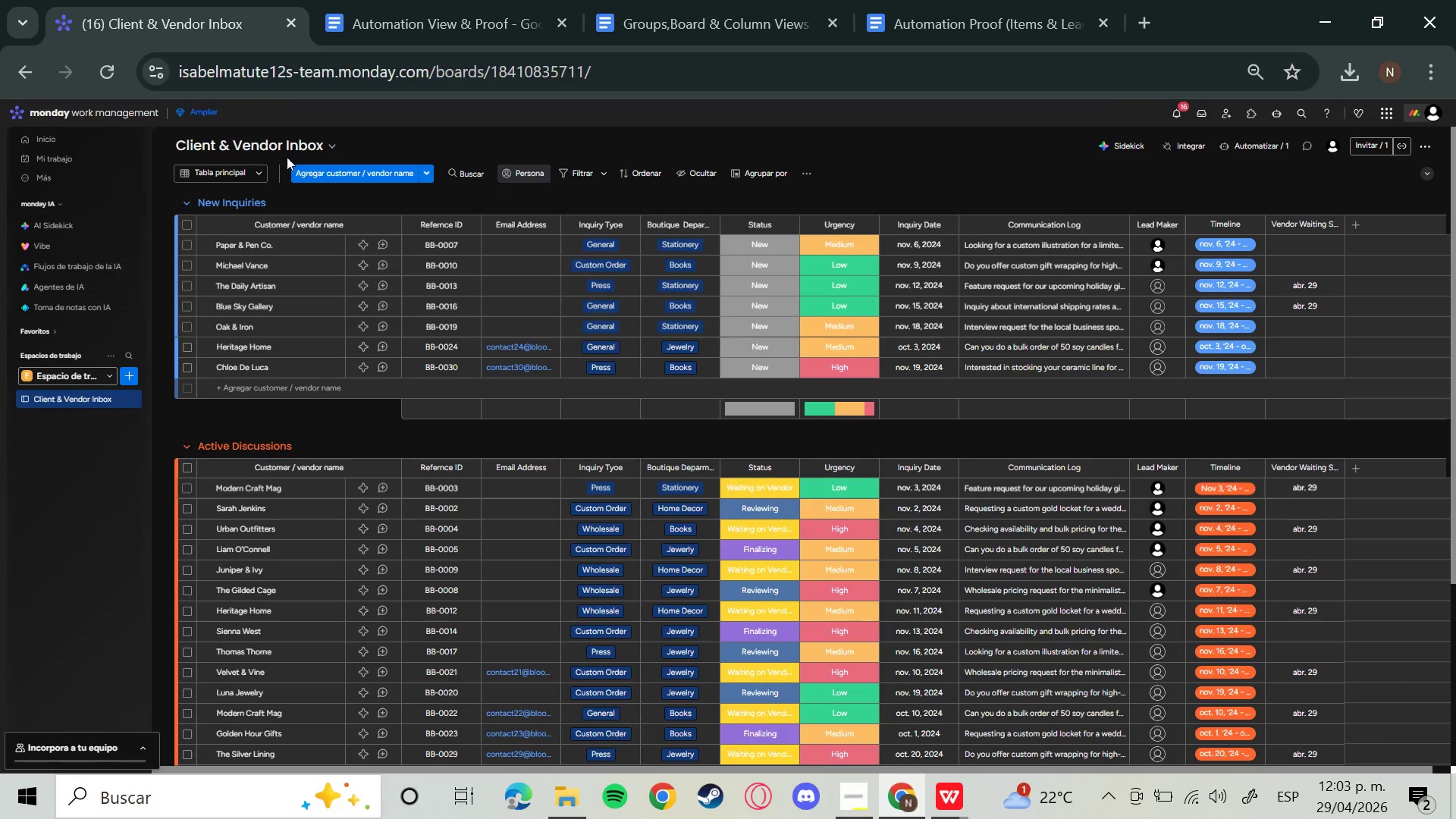 
left_click([287, 146])
 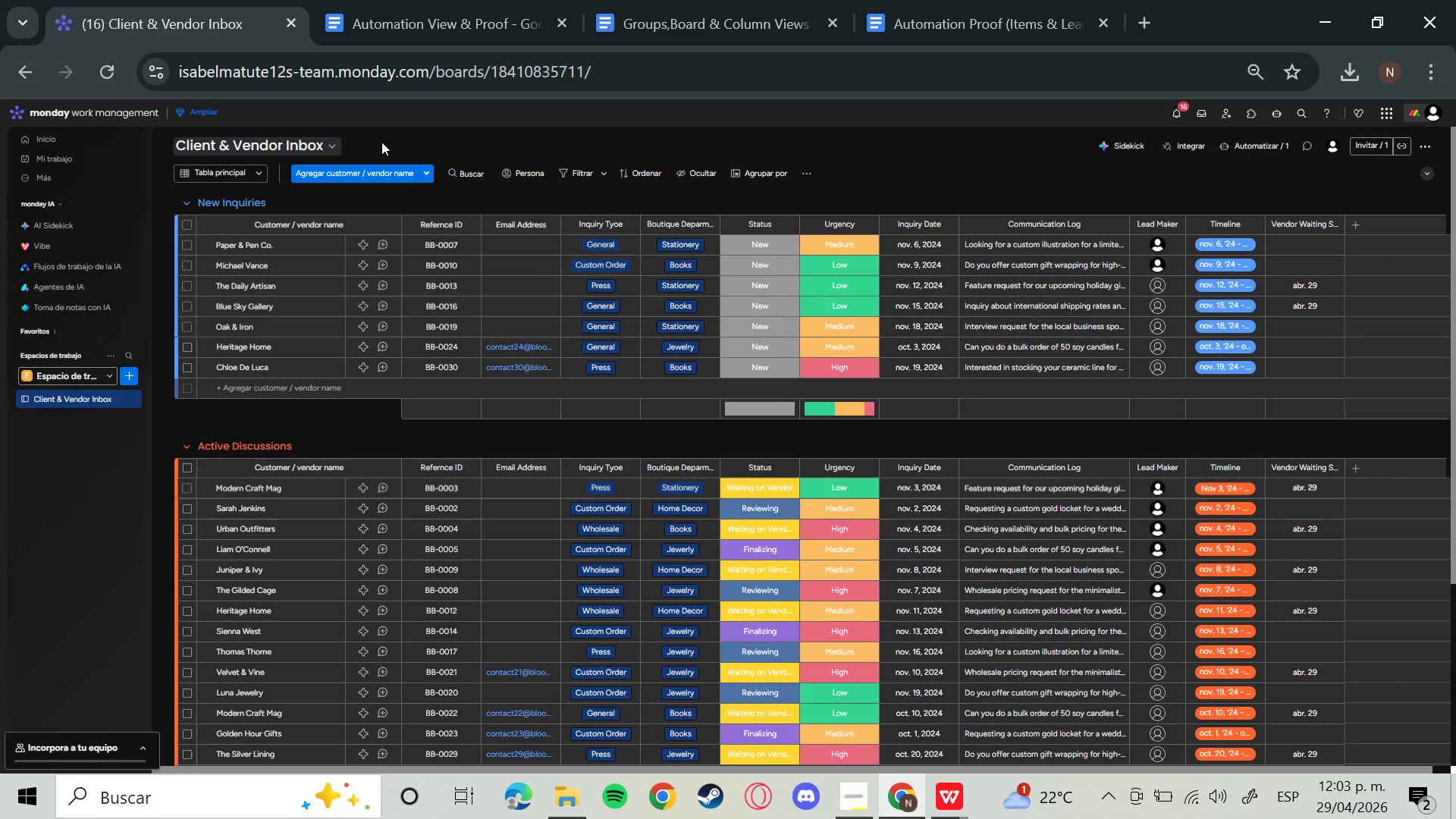 
wait(5.34)
 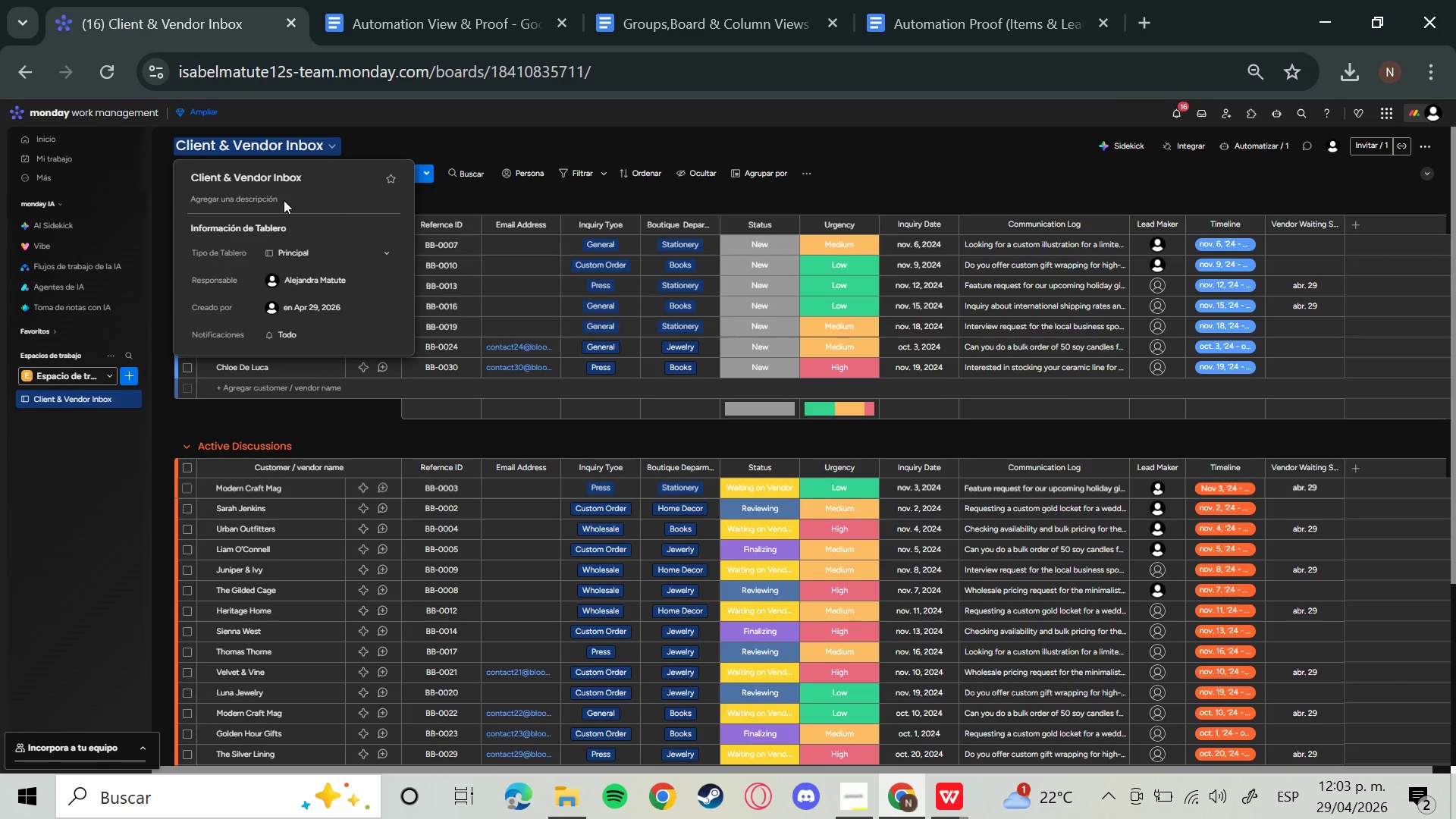 
left_click([390, 0])
 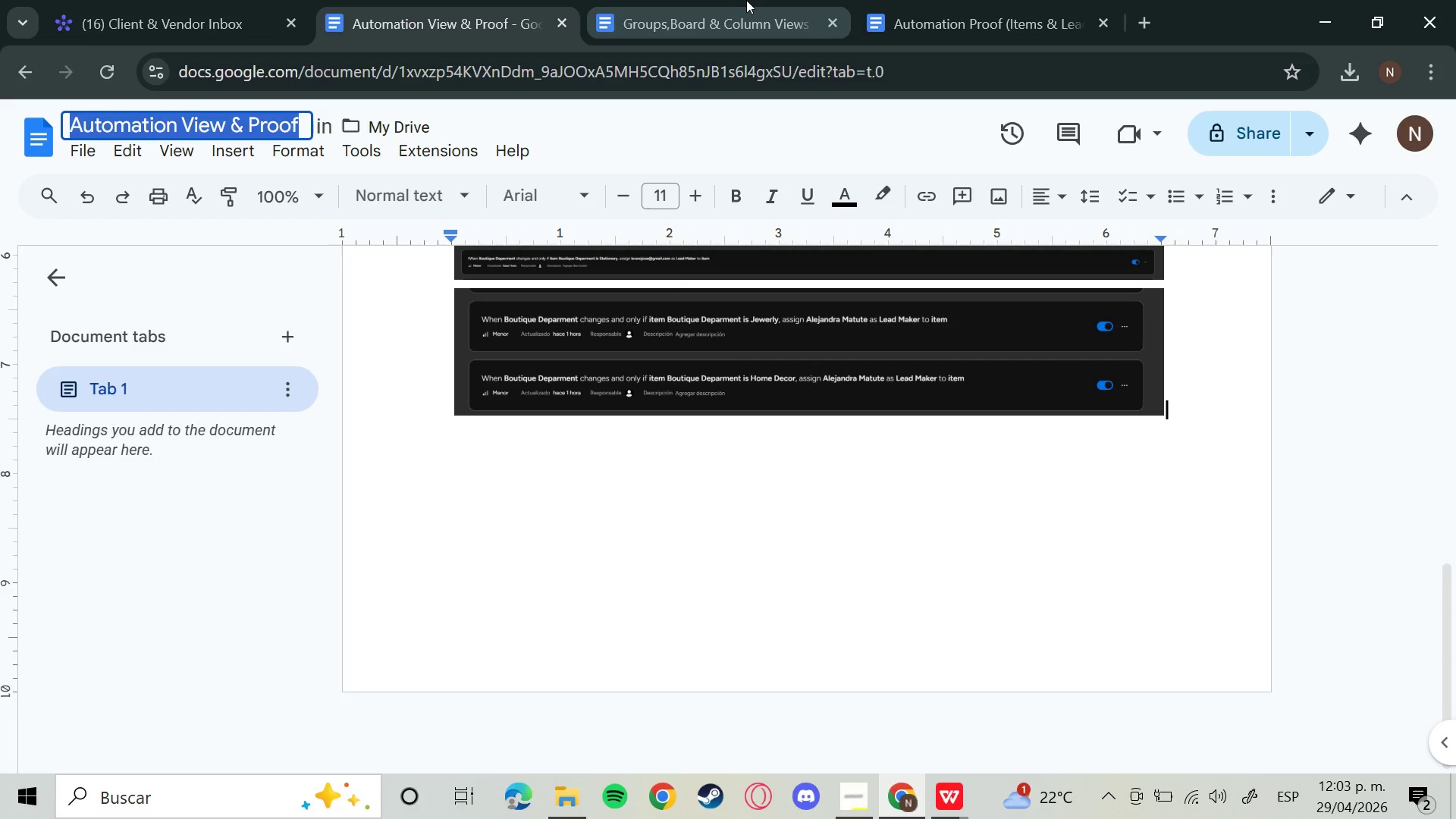 
left_click_drag(start_coordinate=[739, 0], to_coordinate=[743, 0])